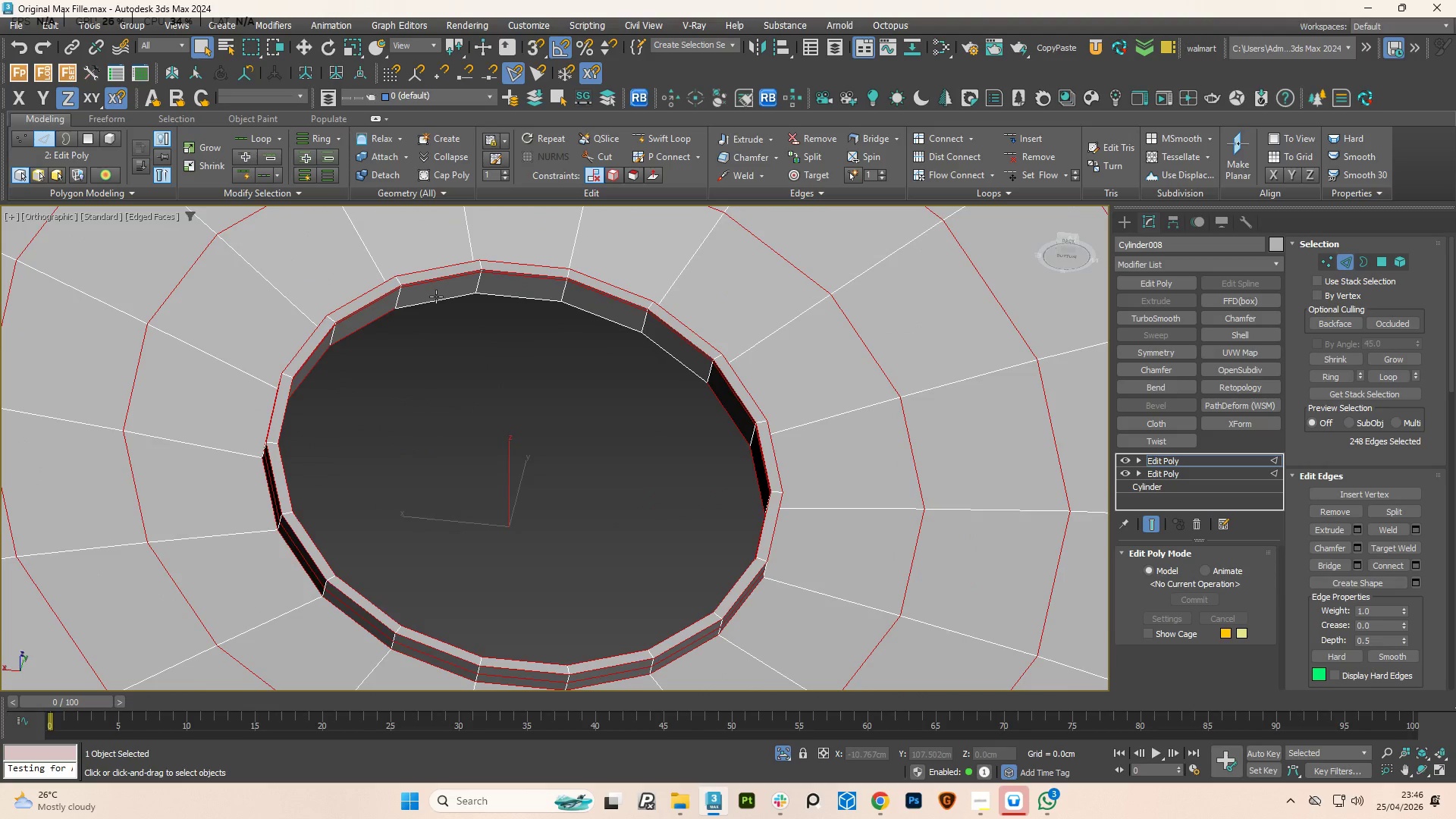 
left_click([522, 297])
 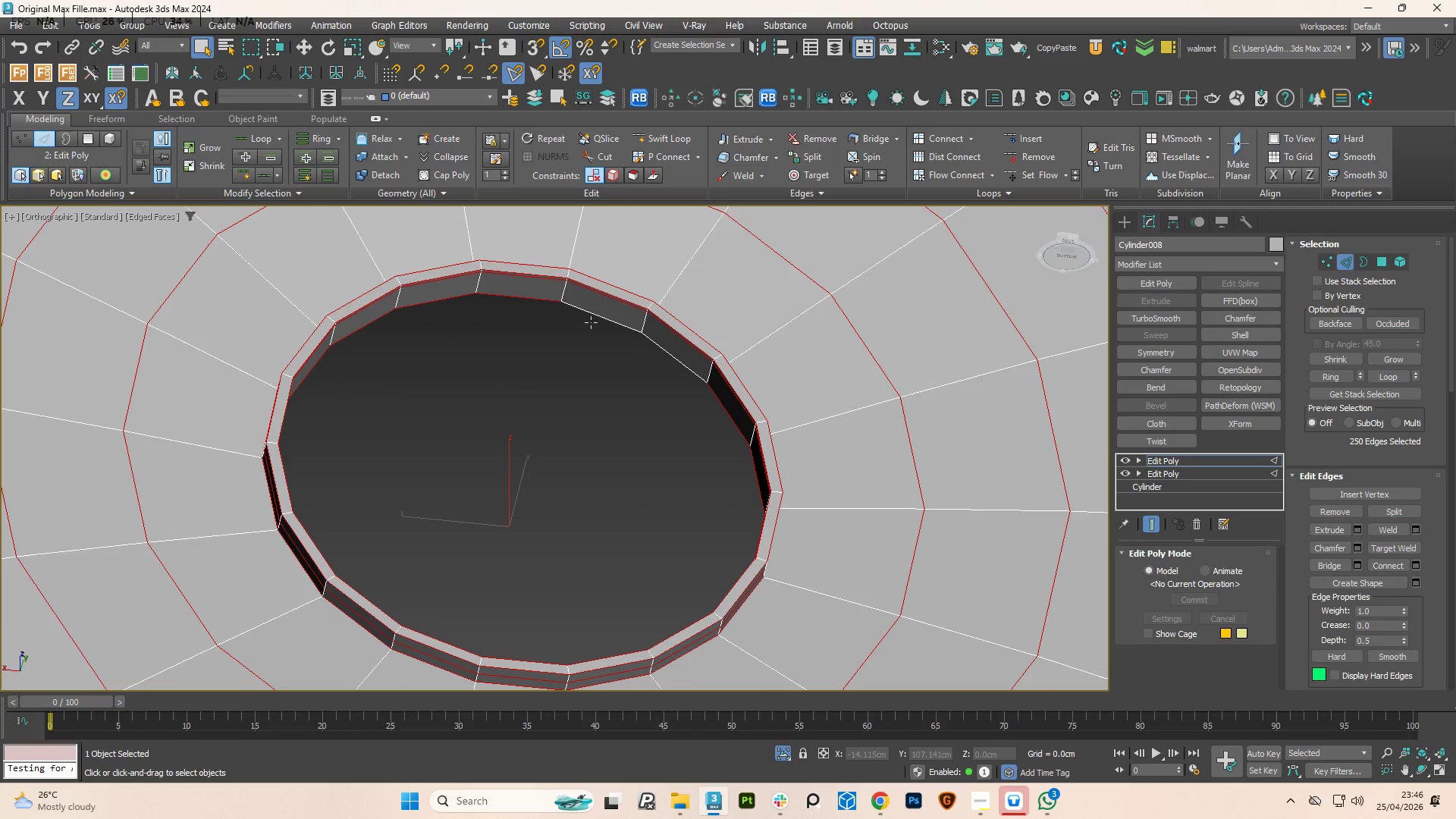 
left_click([593, 315])
 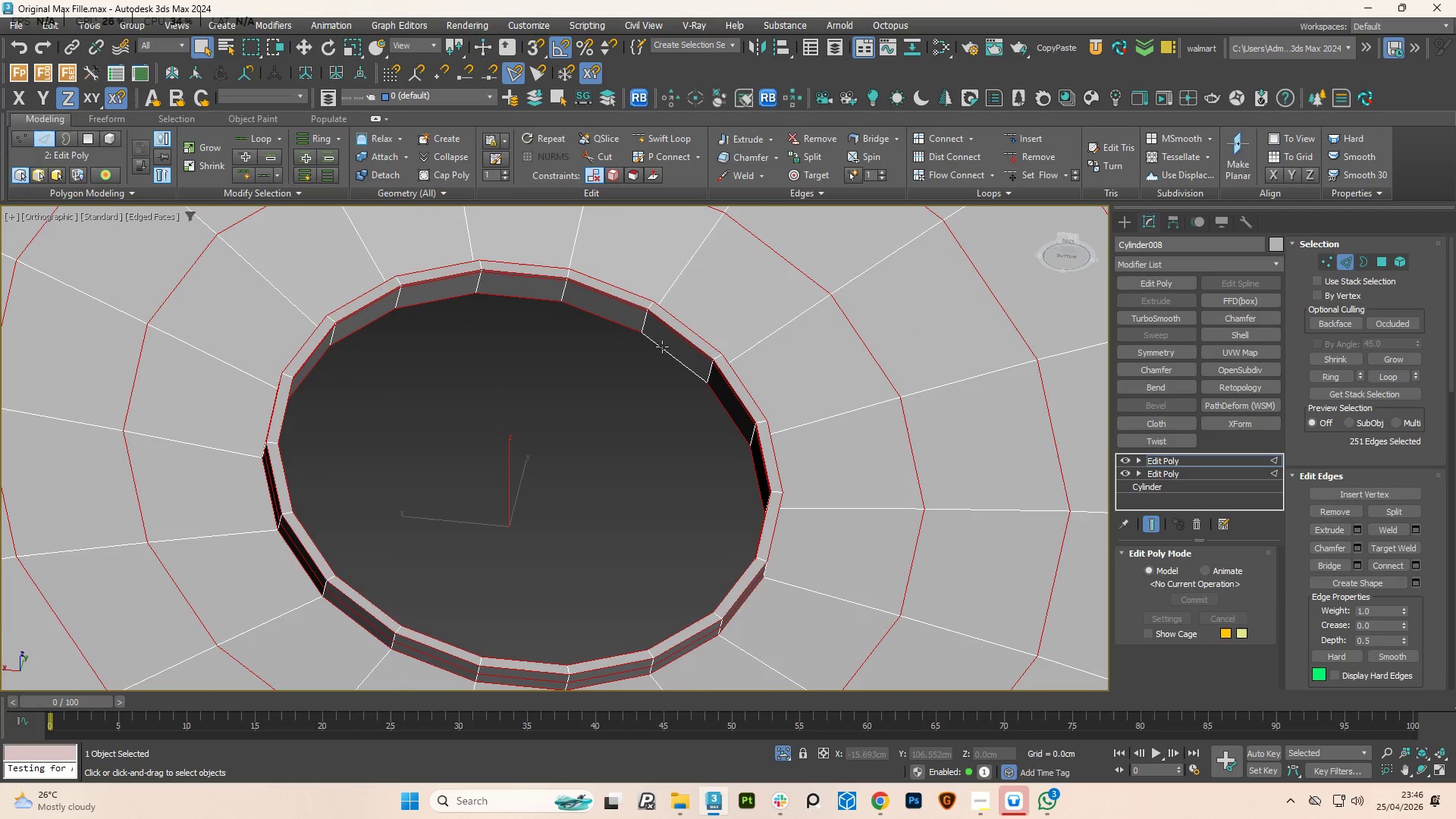 
left_click([667, 348])
 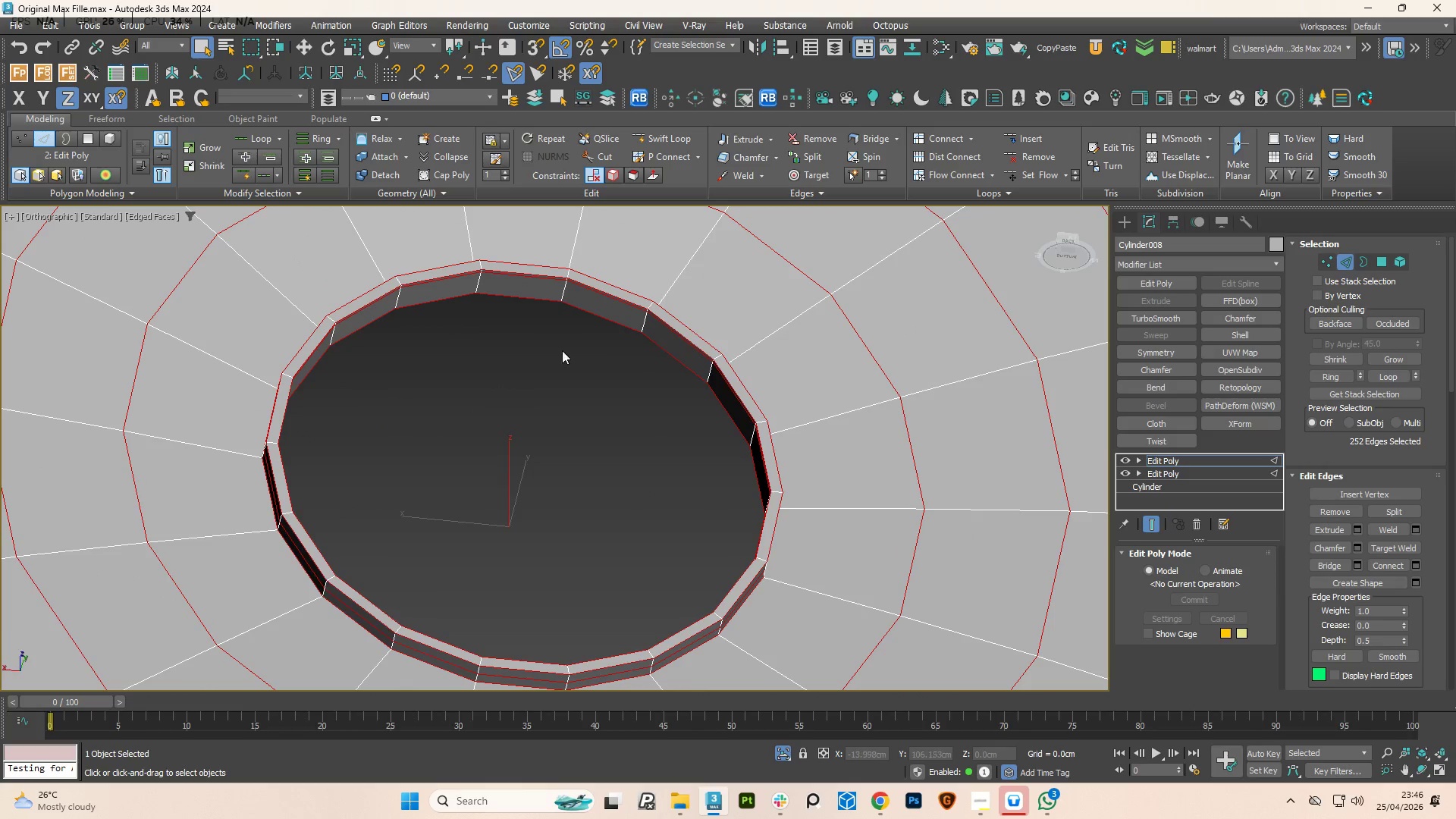 
hold_key(key=AltLeft, duration=2.73)
 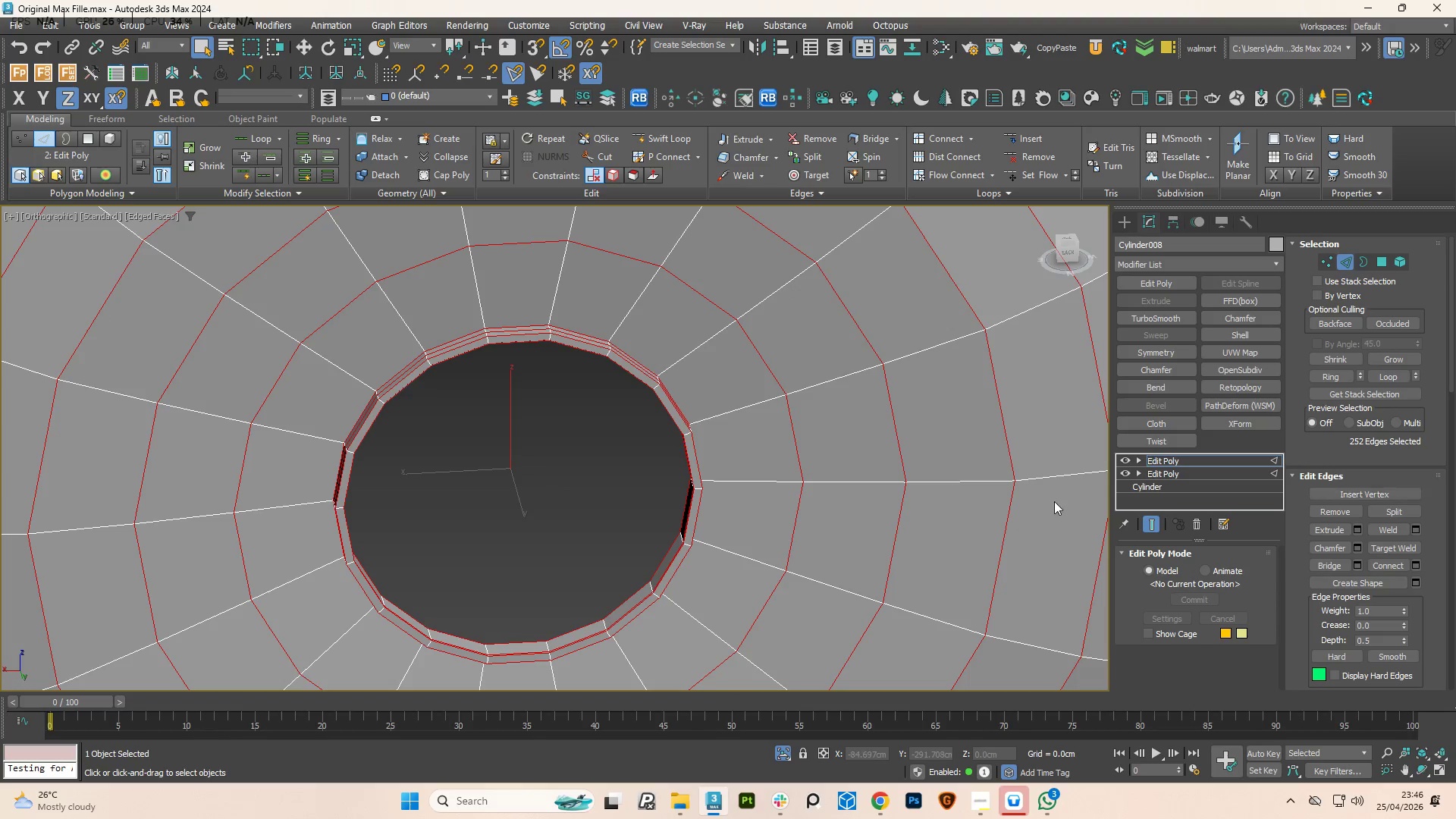 
scroll: coordinate [513, 346], scroll_direction: down, amount: 1.0
 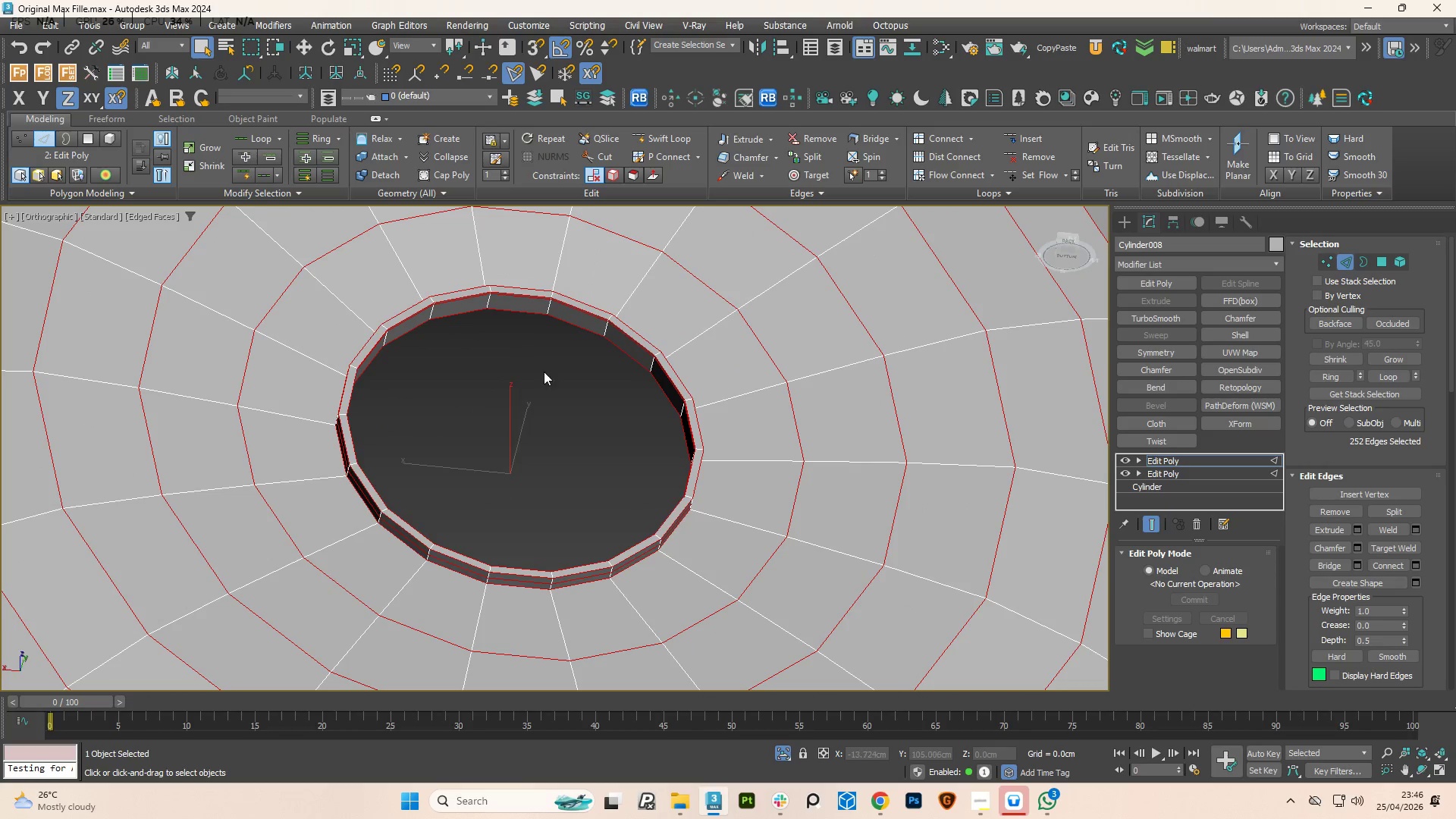 
hold_key(key=AltLeft, duration=1.08)
 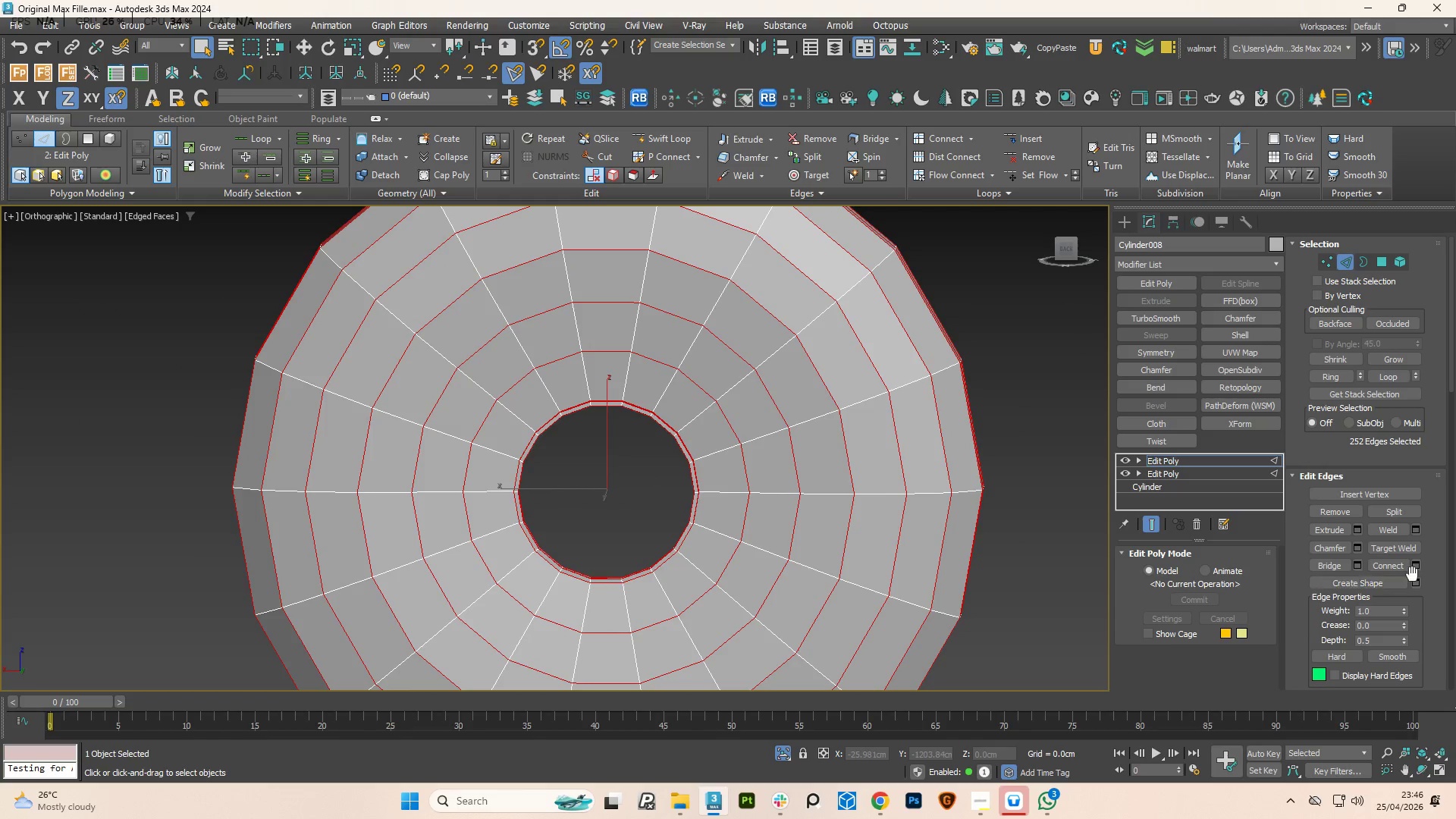 
scroll: coordinate [667, 513], scroll_direction: down, amount: 2.0
 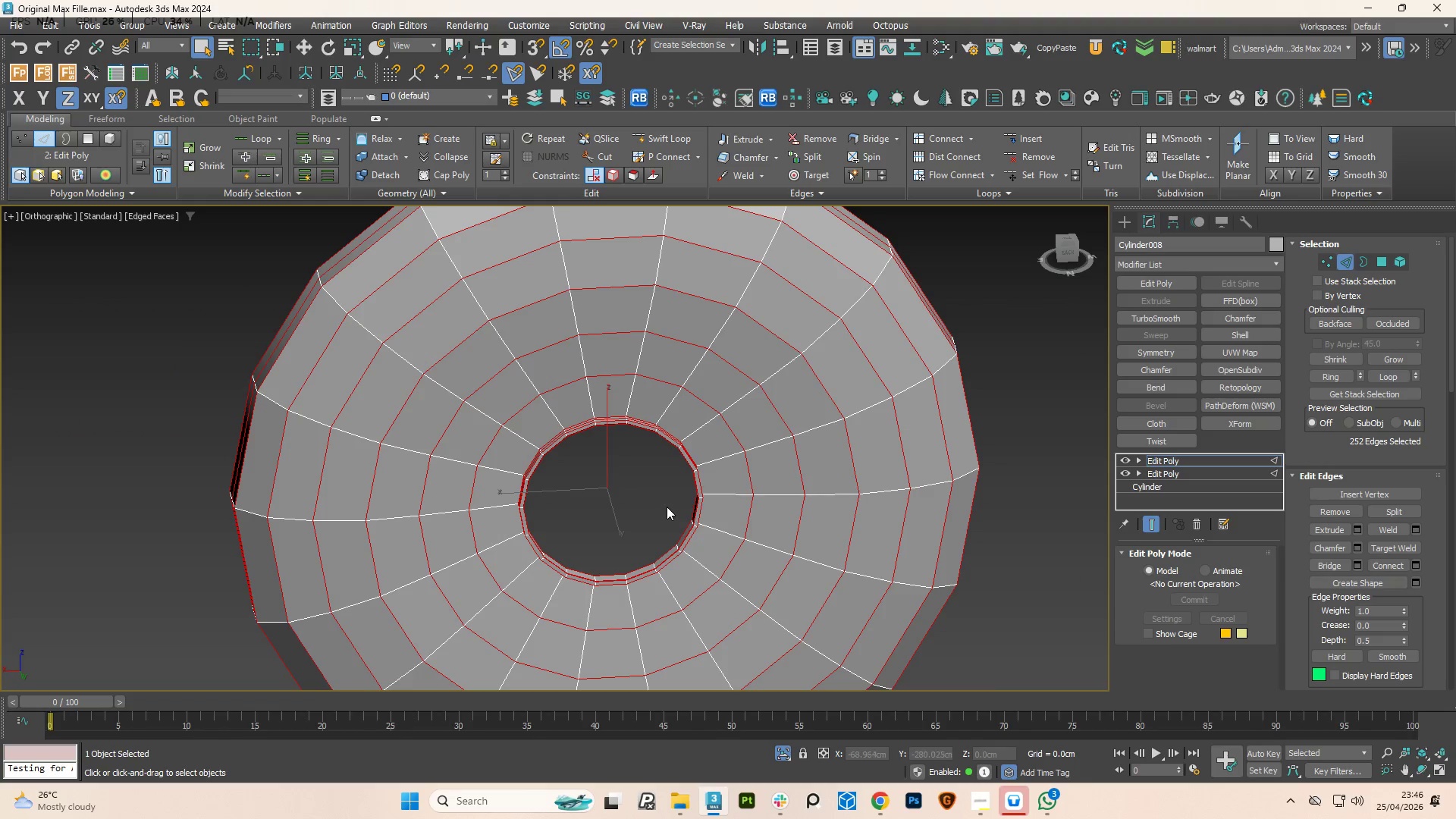 
left_click([1414, 568])
 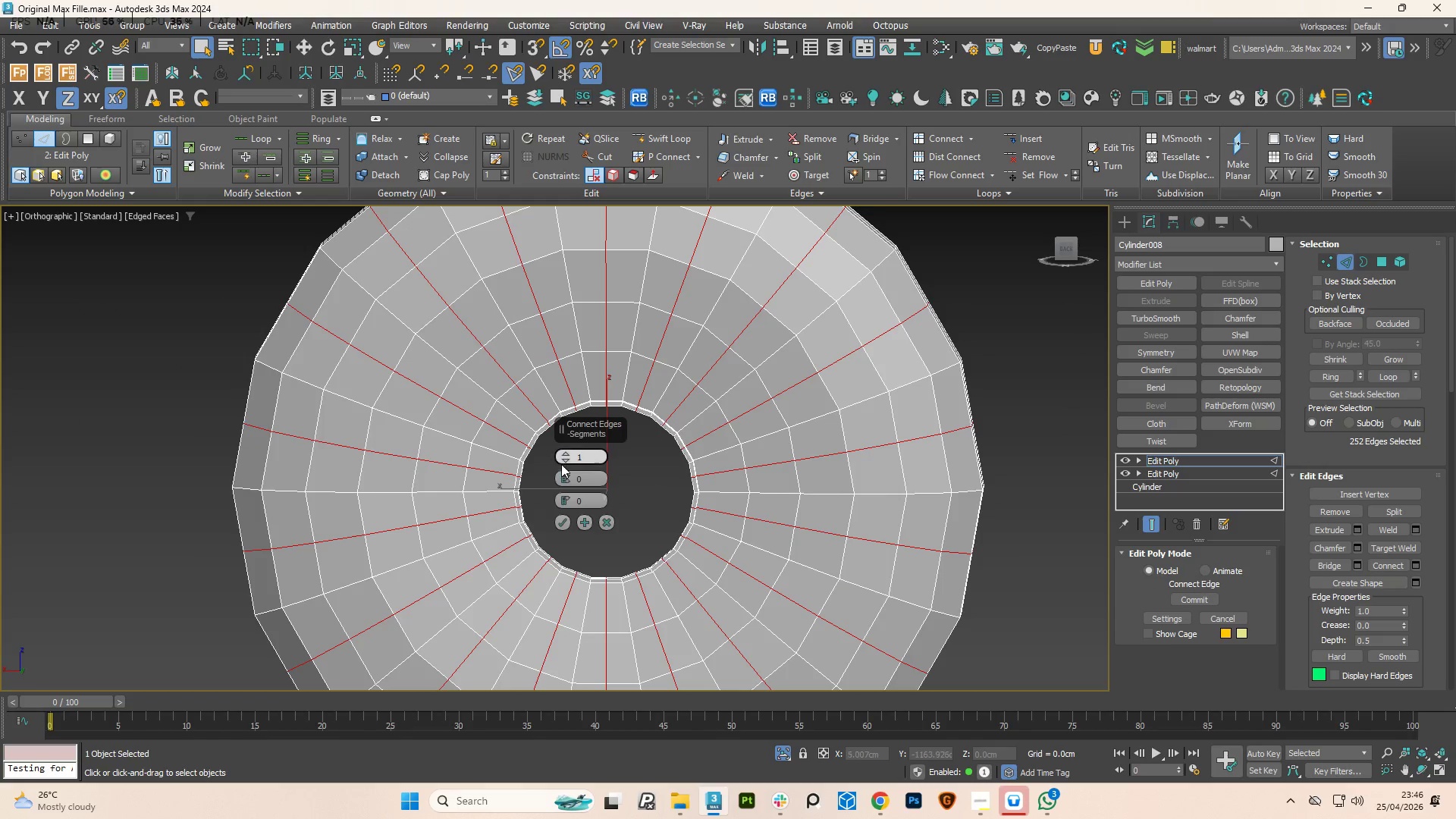 
left_click([563, 455])
 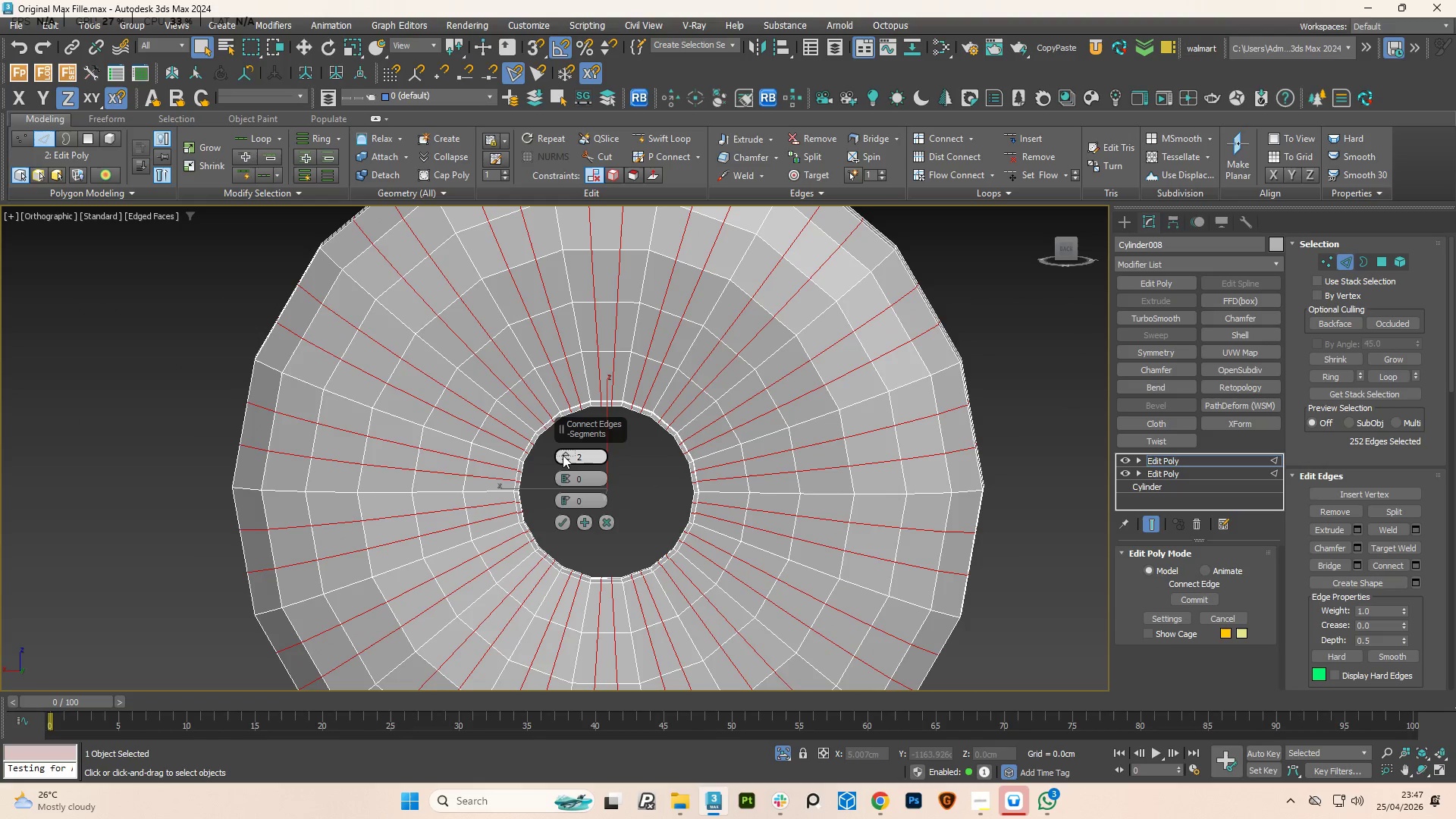 
left_click([563, 455])
 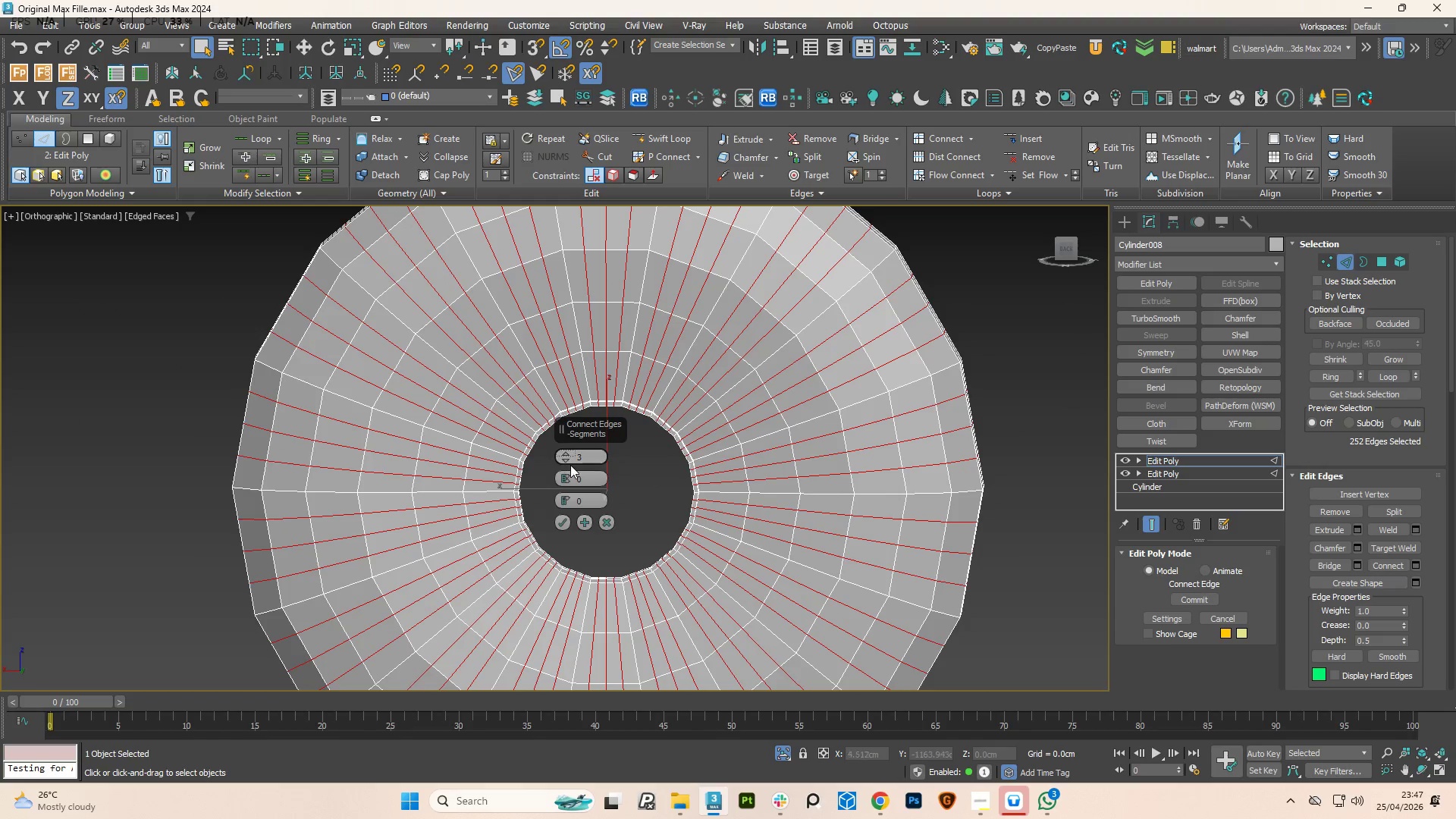 
scroll: coordinate [571, 466], scroll_direction: down, amount: 1.0
 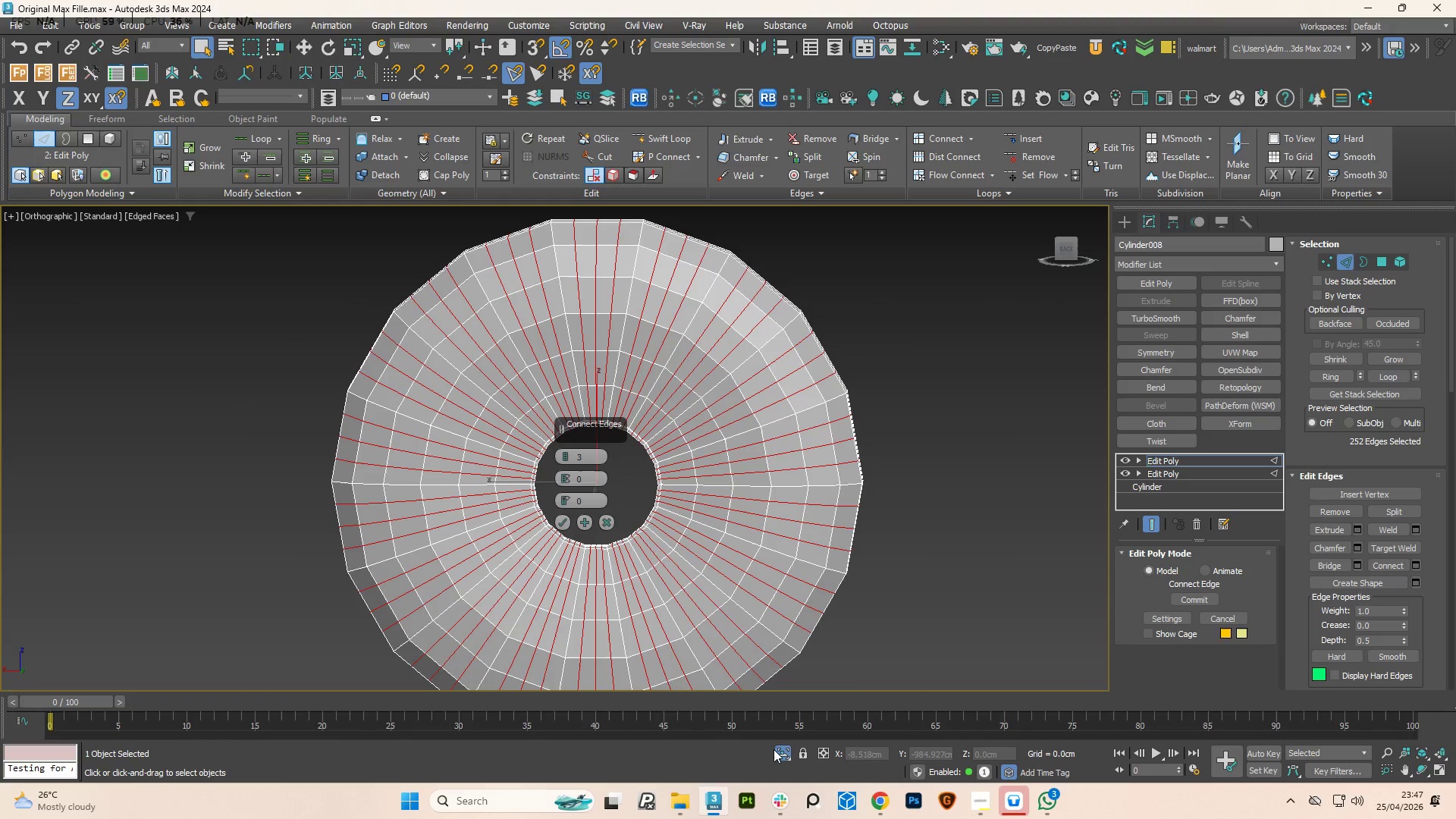 
left_click([784, 750])
 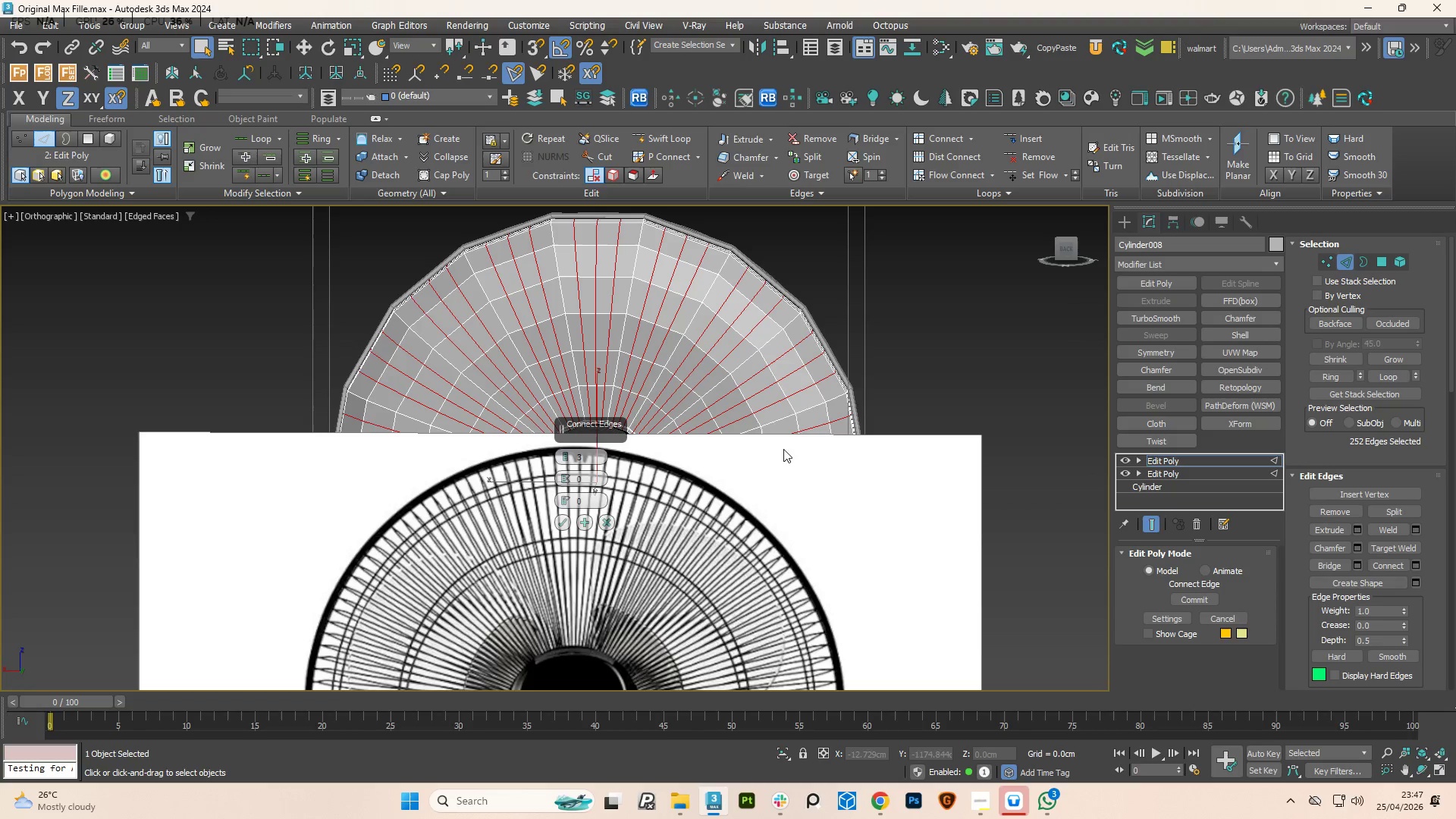 
hold_key(key=AltLeft, duration=2.7)
 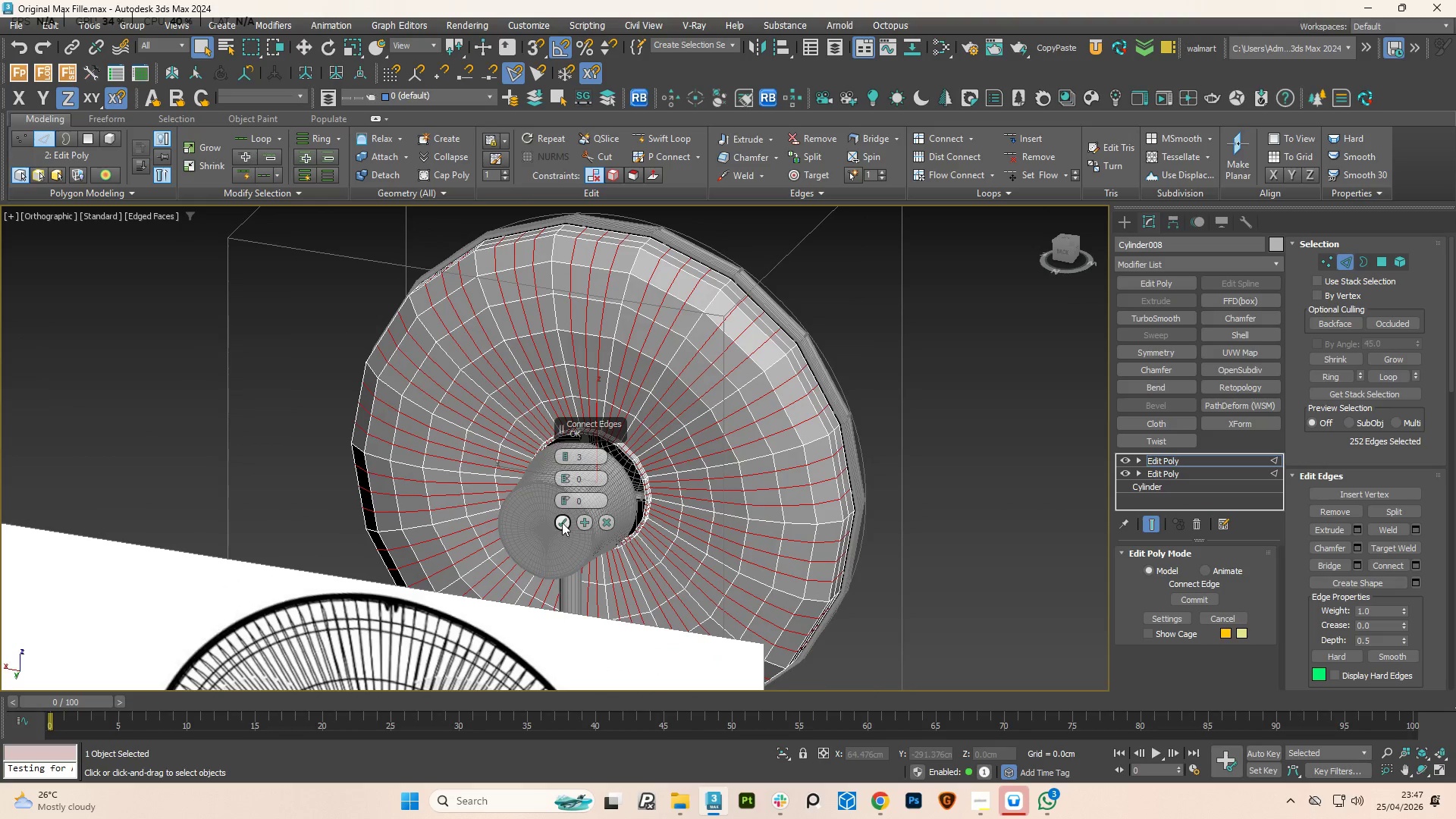 
left_click([560, 522])
 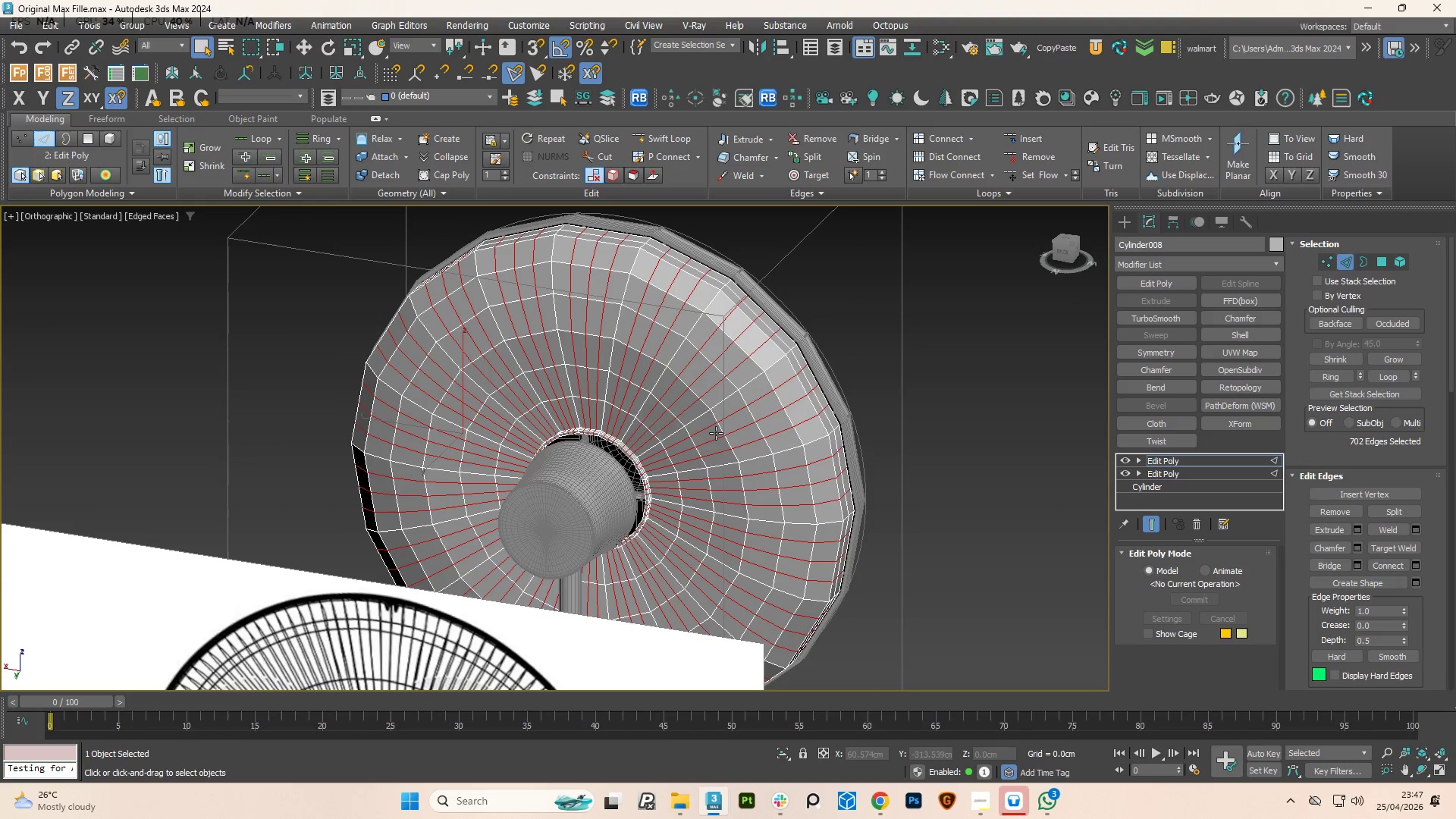 
hold_key(key=AltLeft, duration=0.69)
 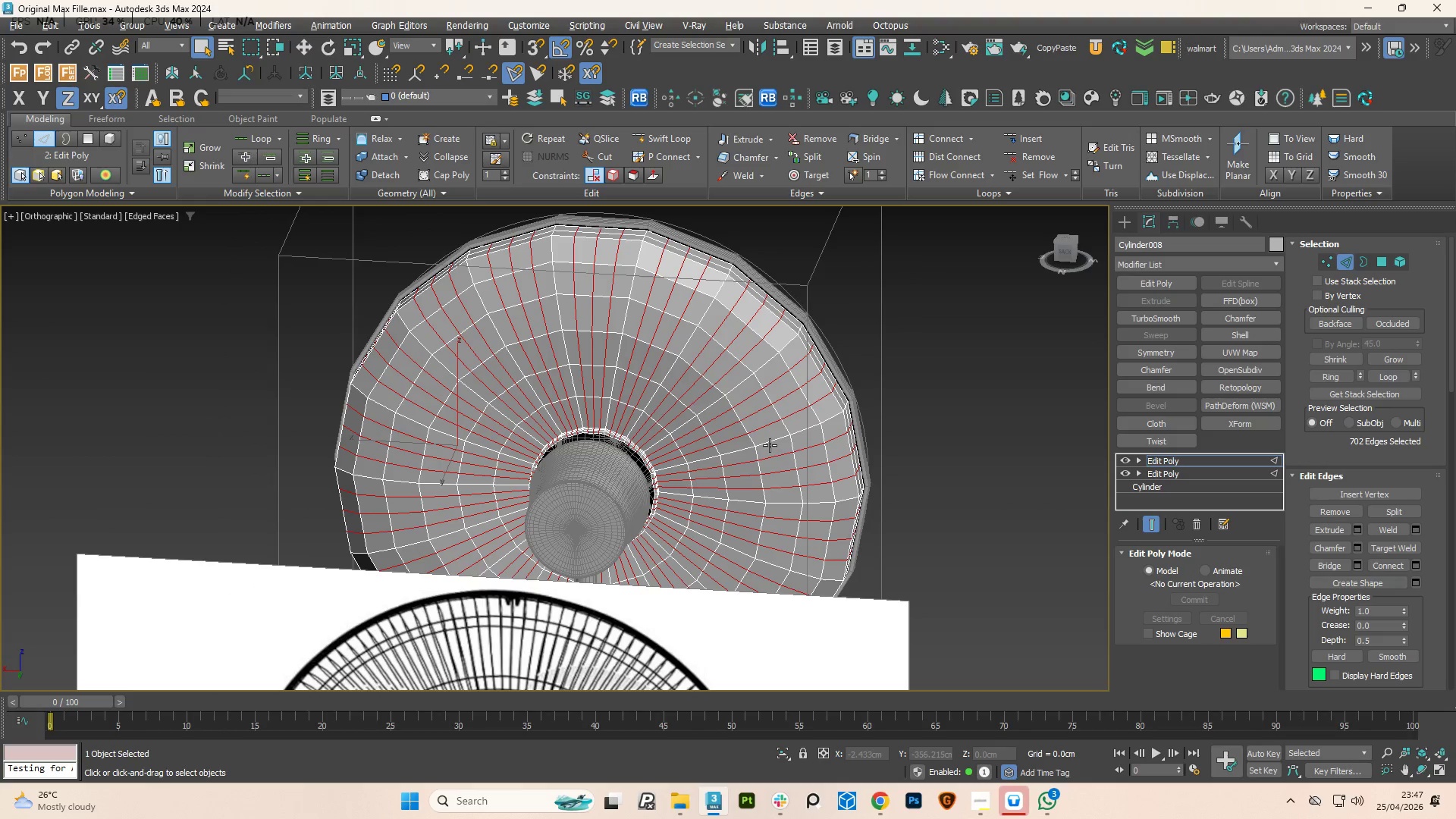 
double_click([770, 445])
 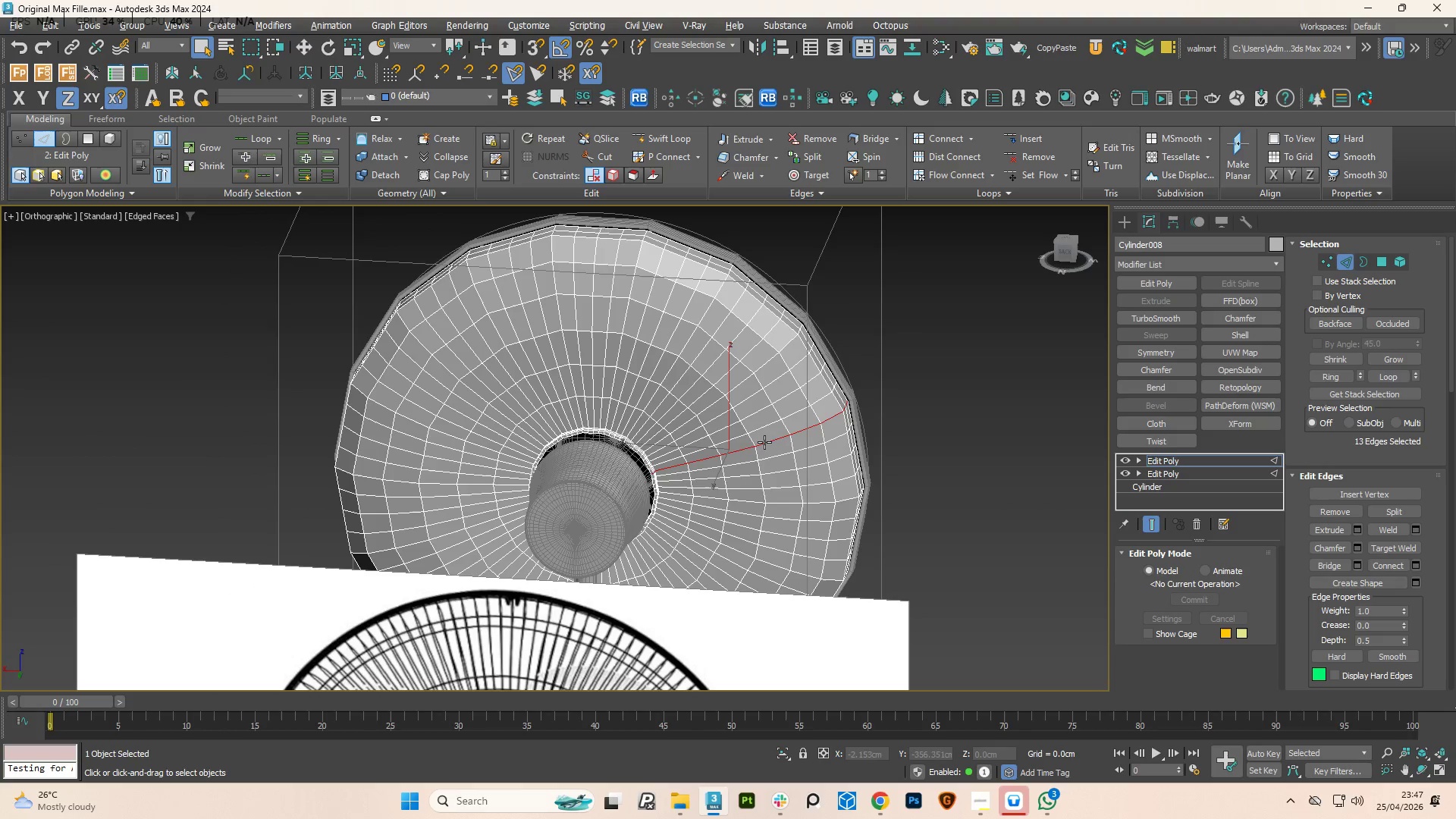 
hold_key(key=ControlLeft, duration=12.42)
double_click([761, 366])
 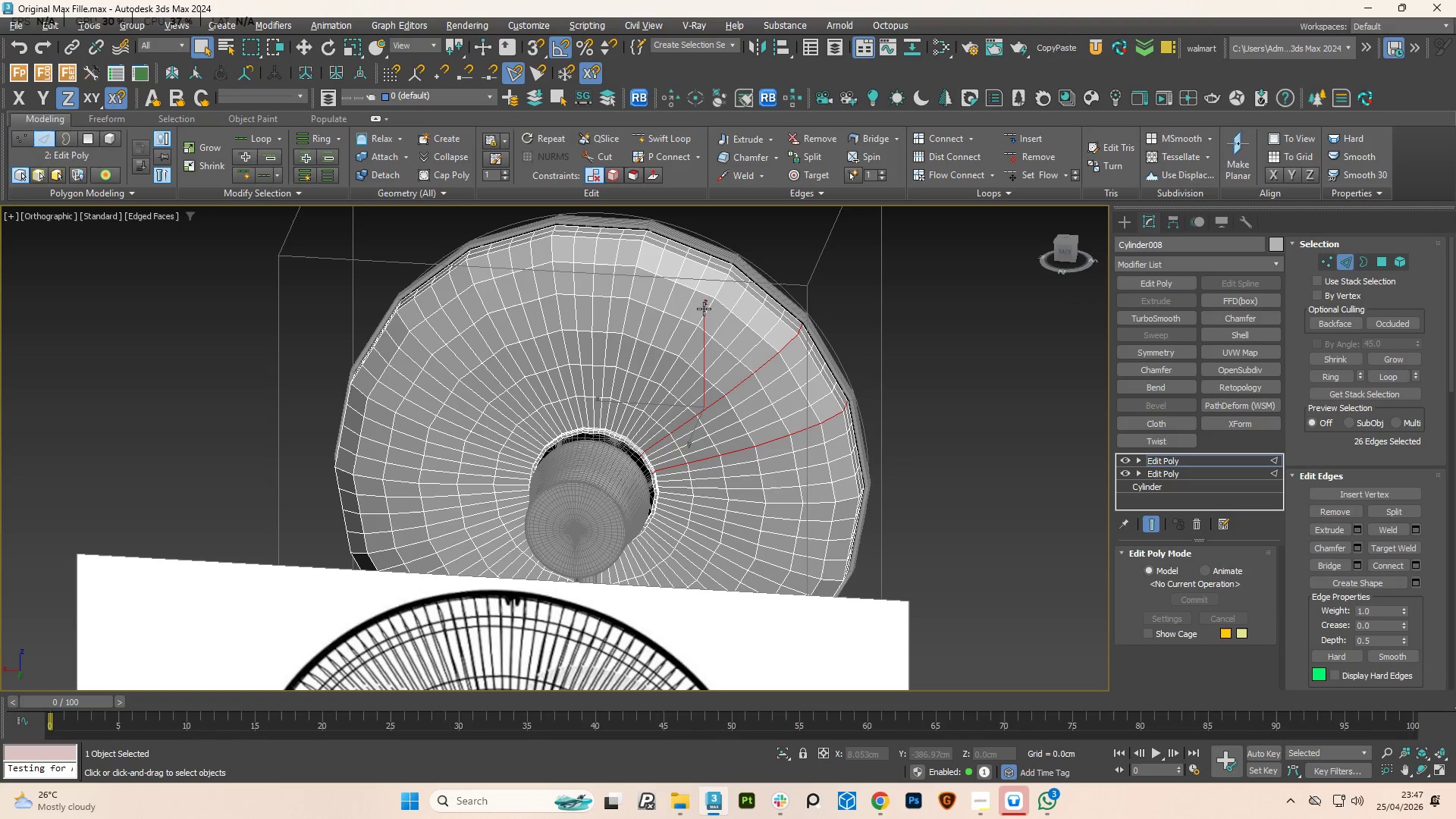 
double_click([704, 309])
 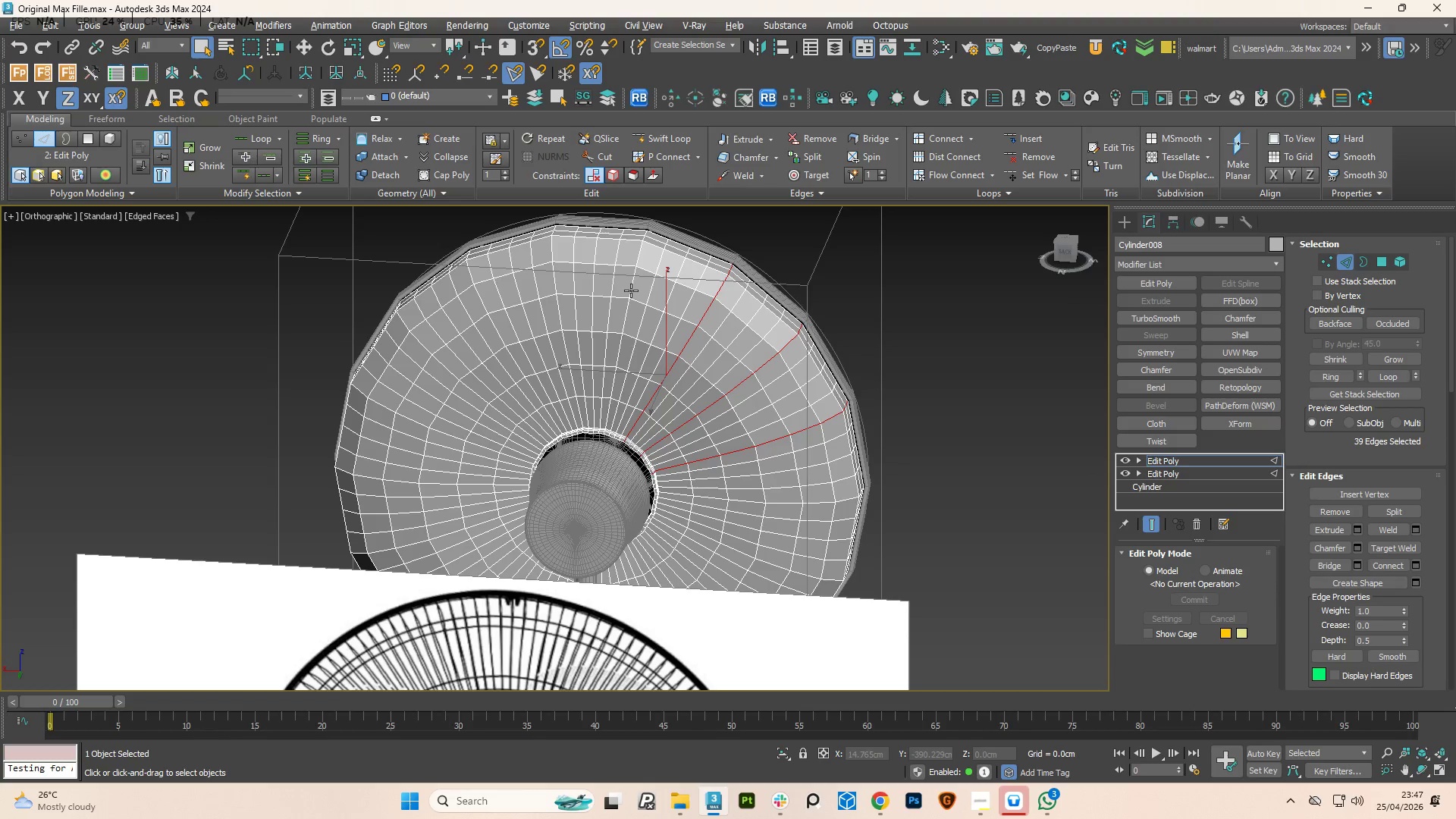 
double_click([631, 290])
 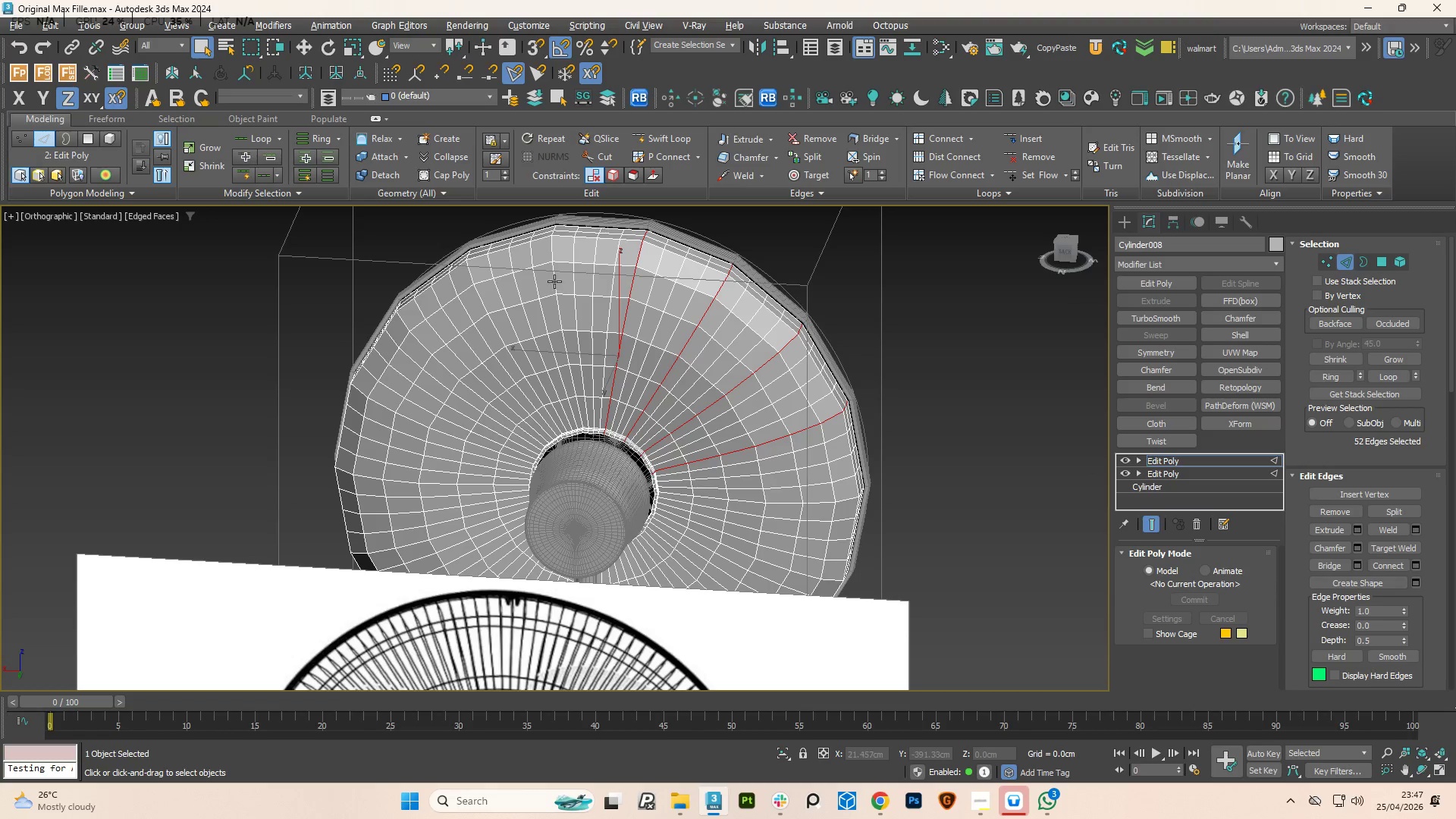 
double_click([554, 281])
 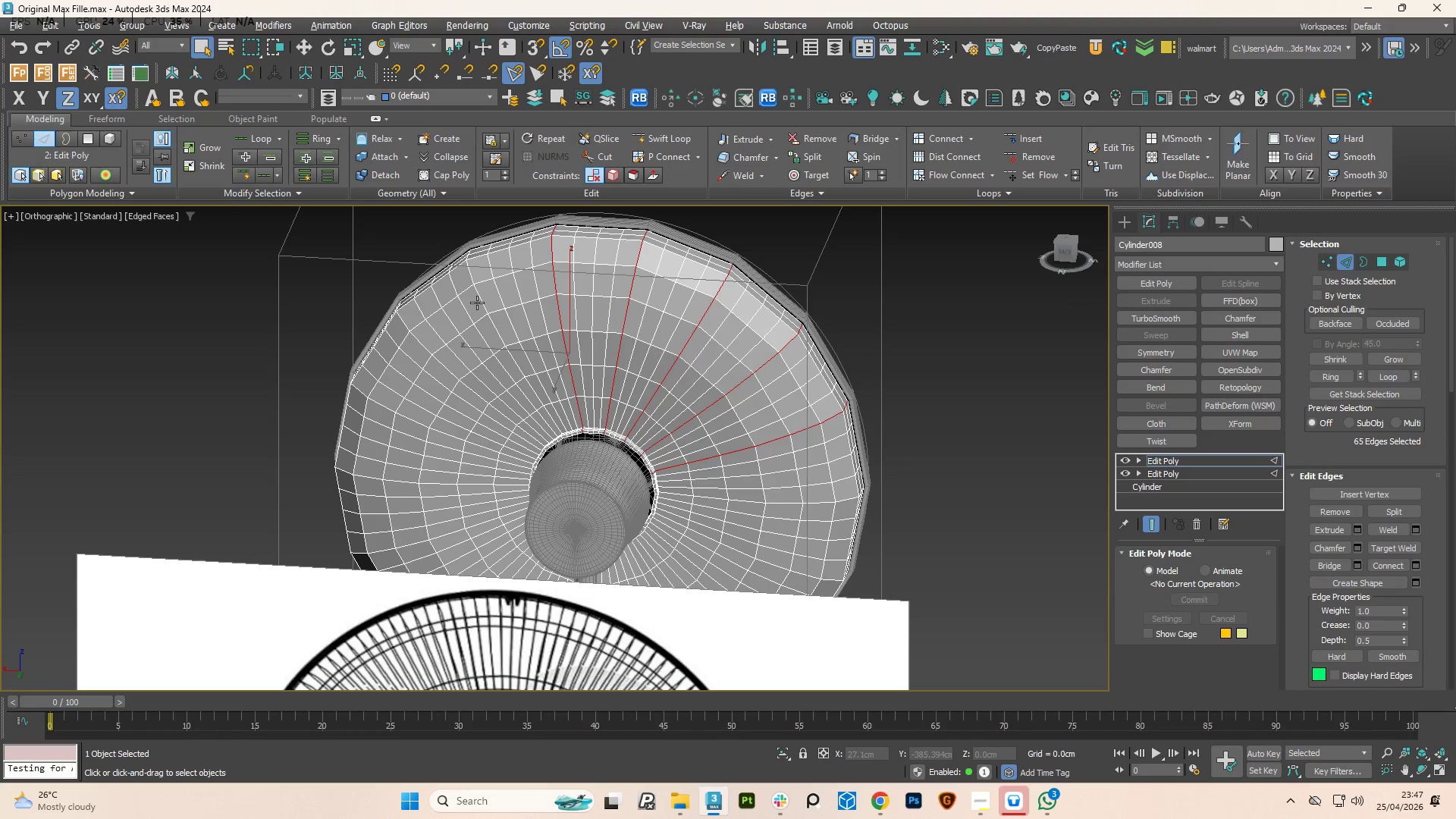 
double_click([477, 303])
 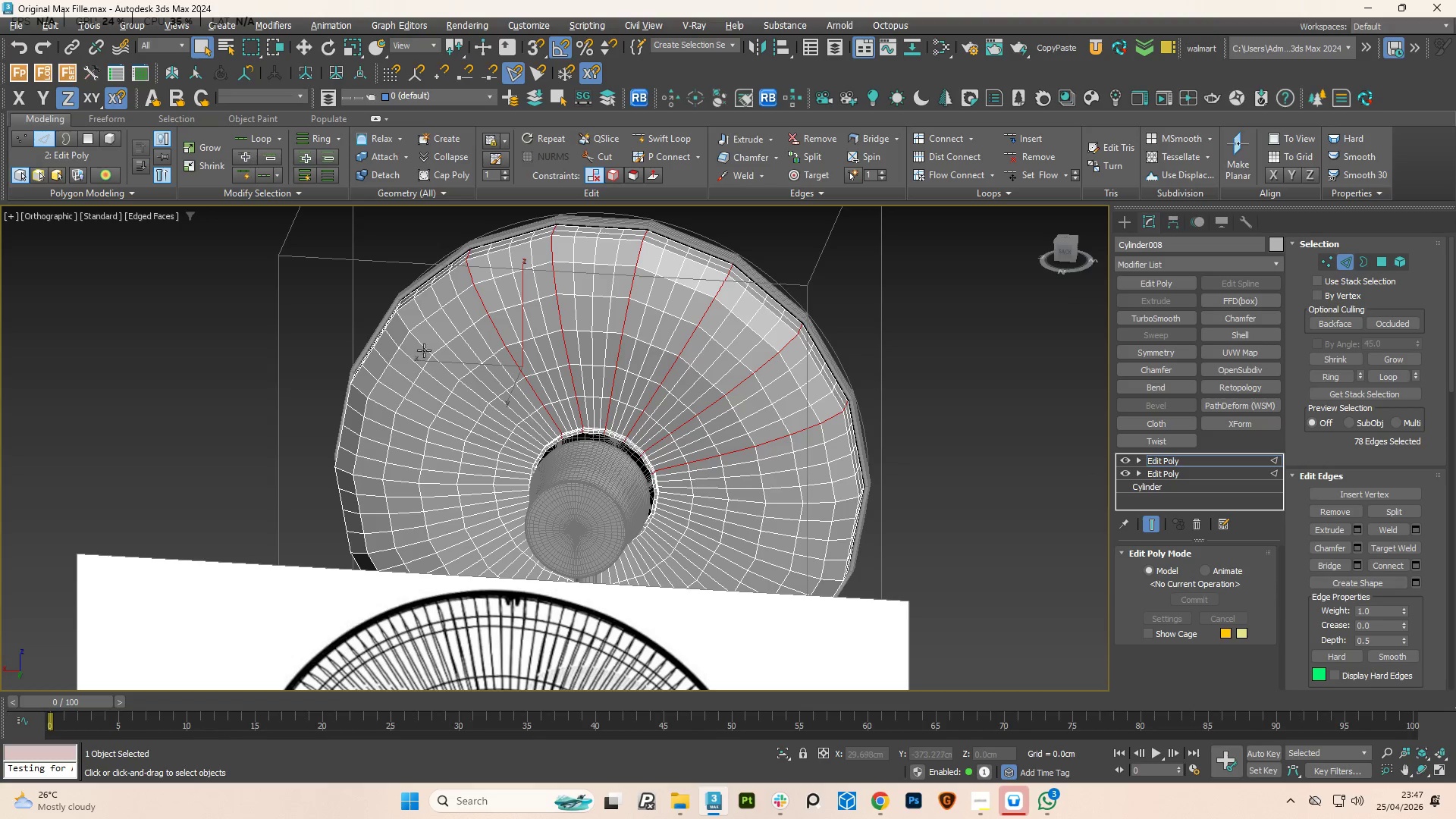 
double_click([423, 345])
 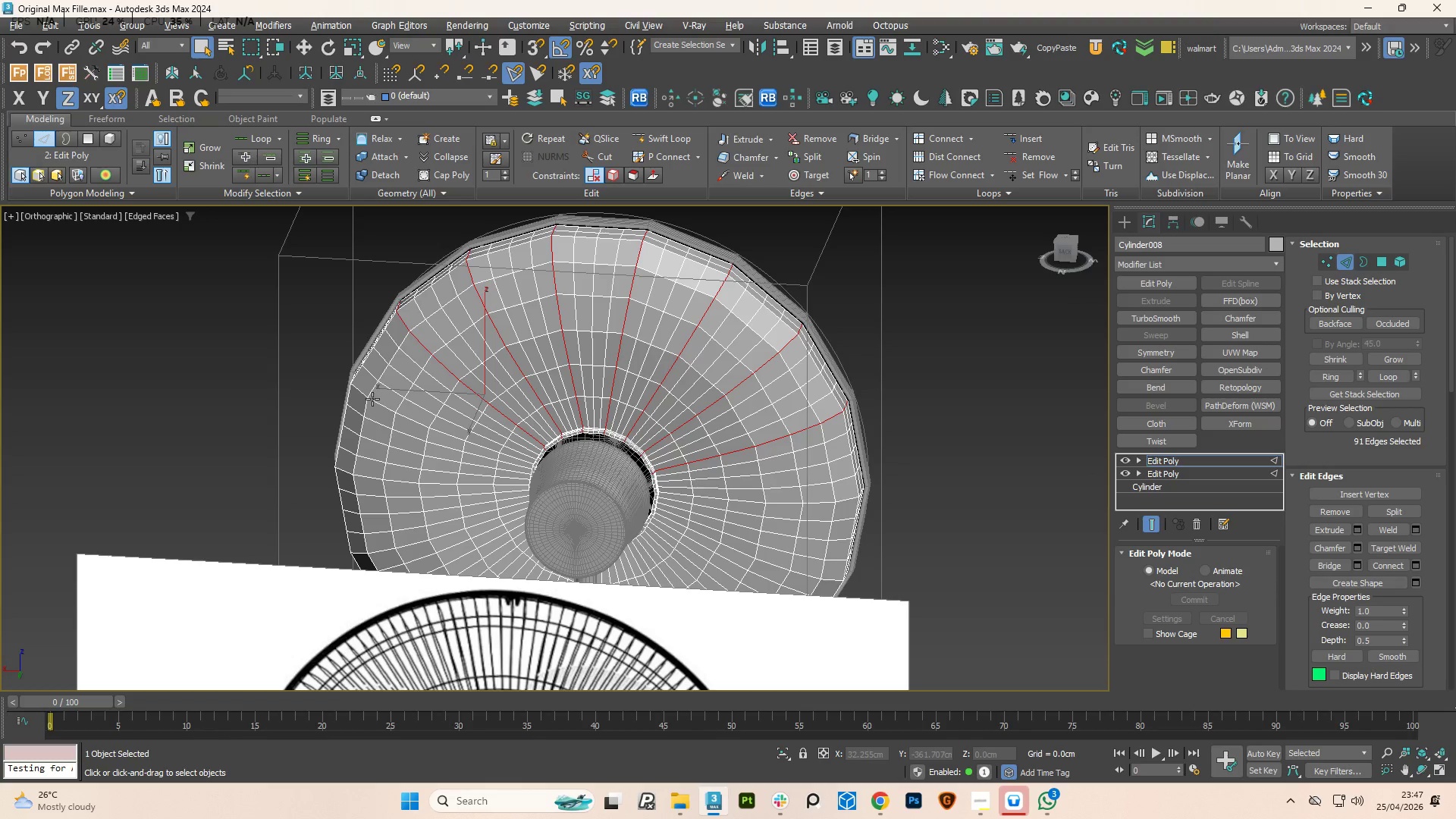 
double_click([372, 399])
 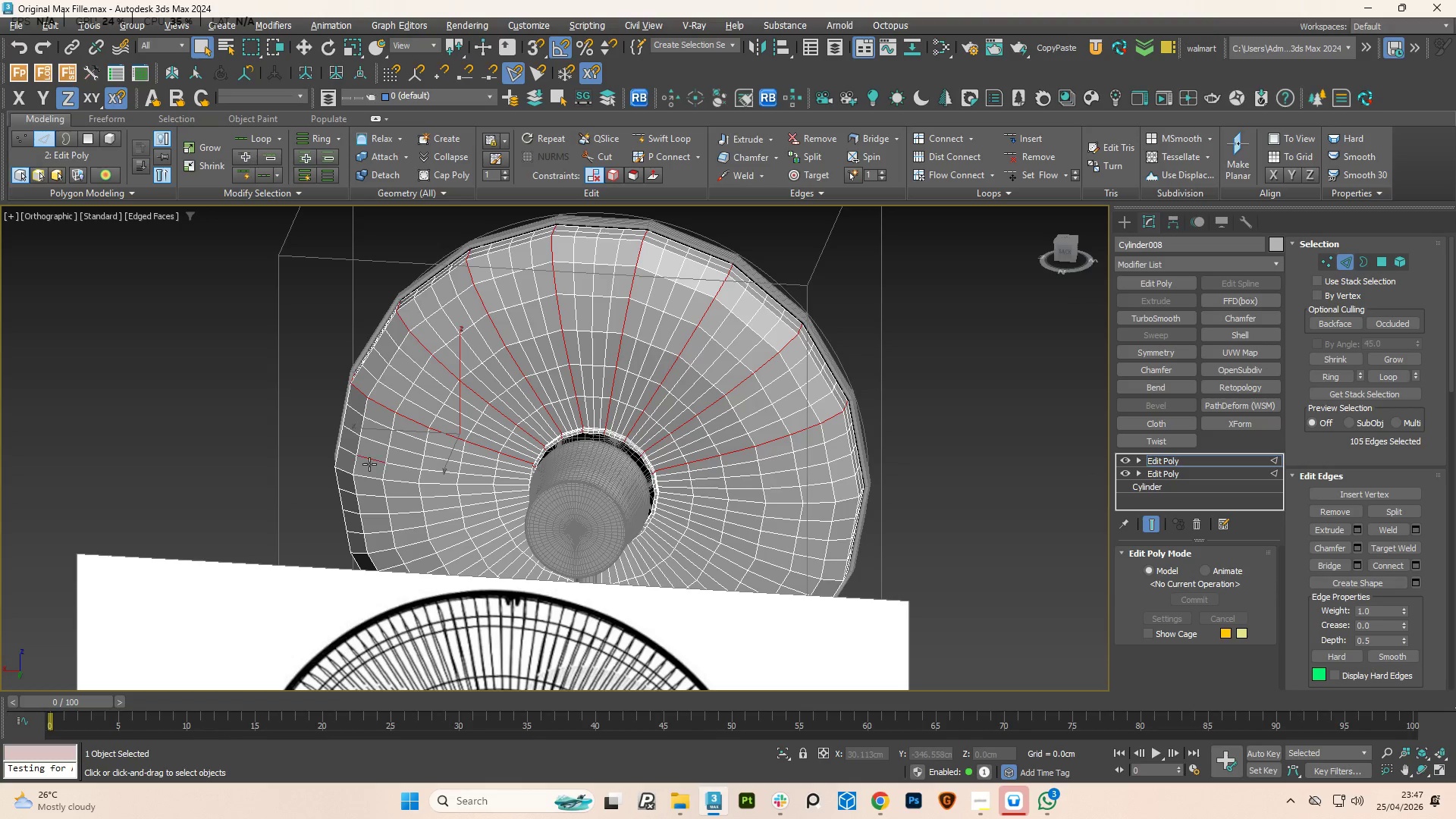 
double_click([369, 464])
 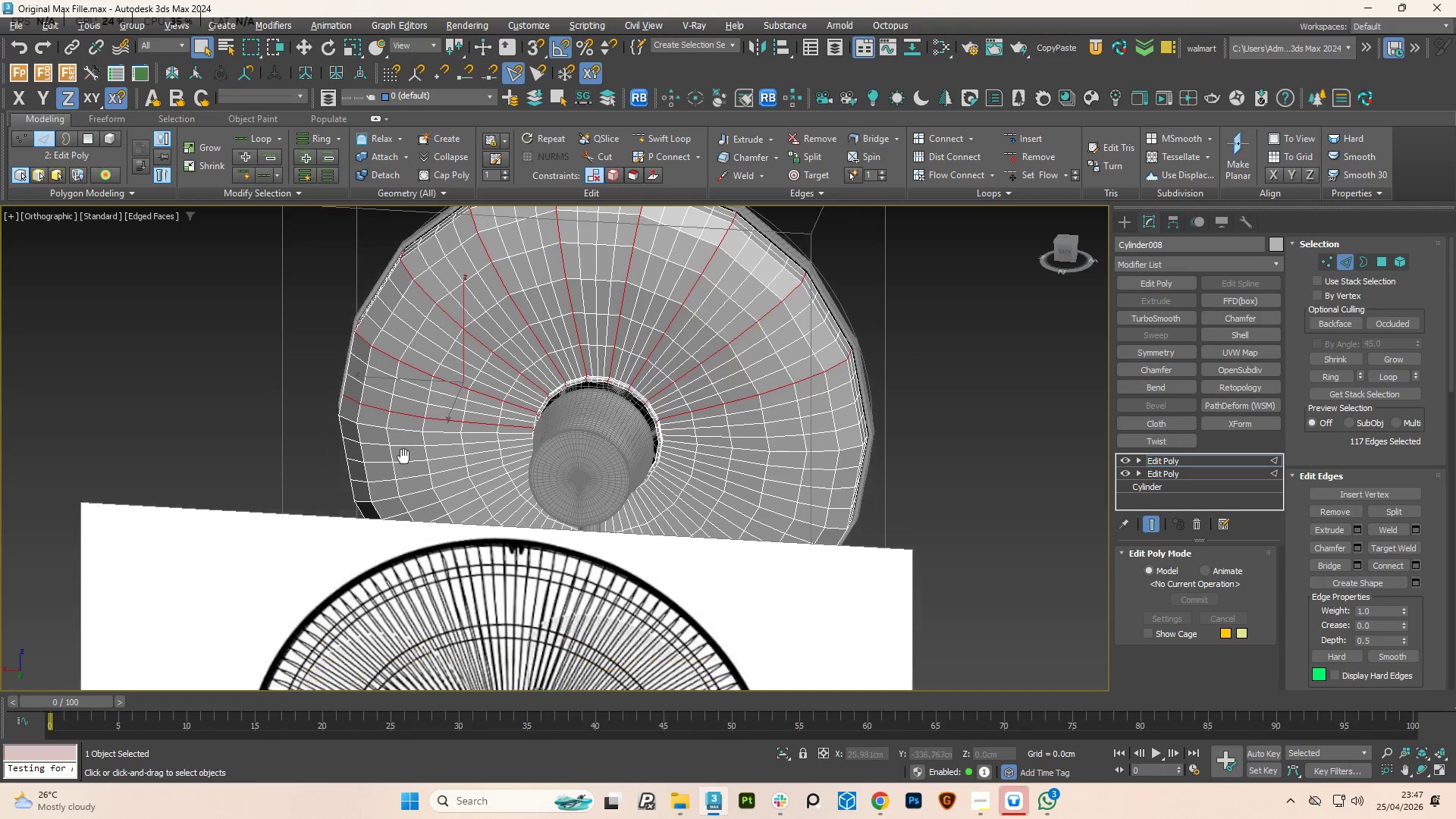 
key(Control+Z)
 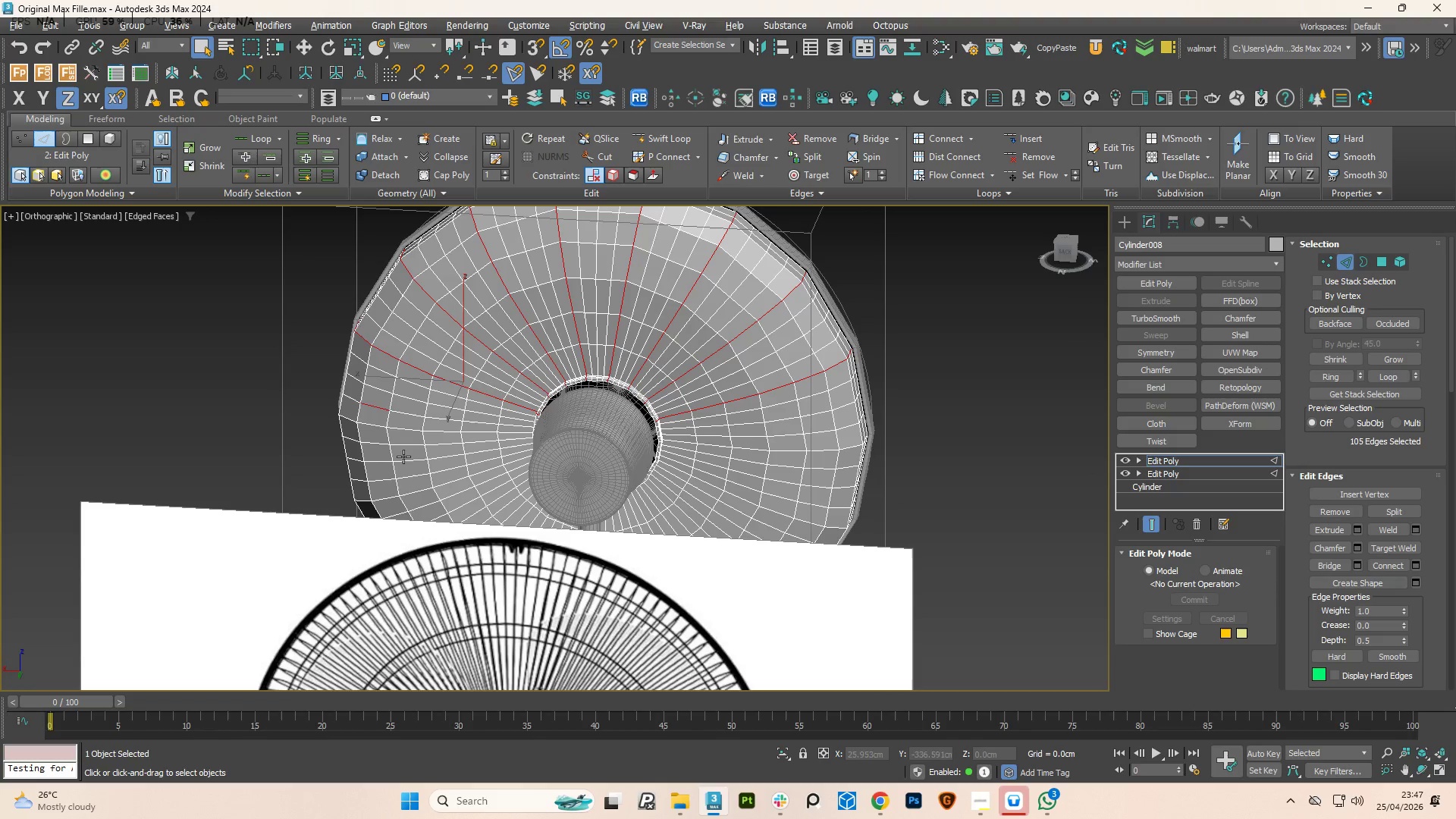 
key(Control+Z)
 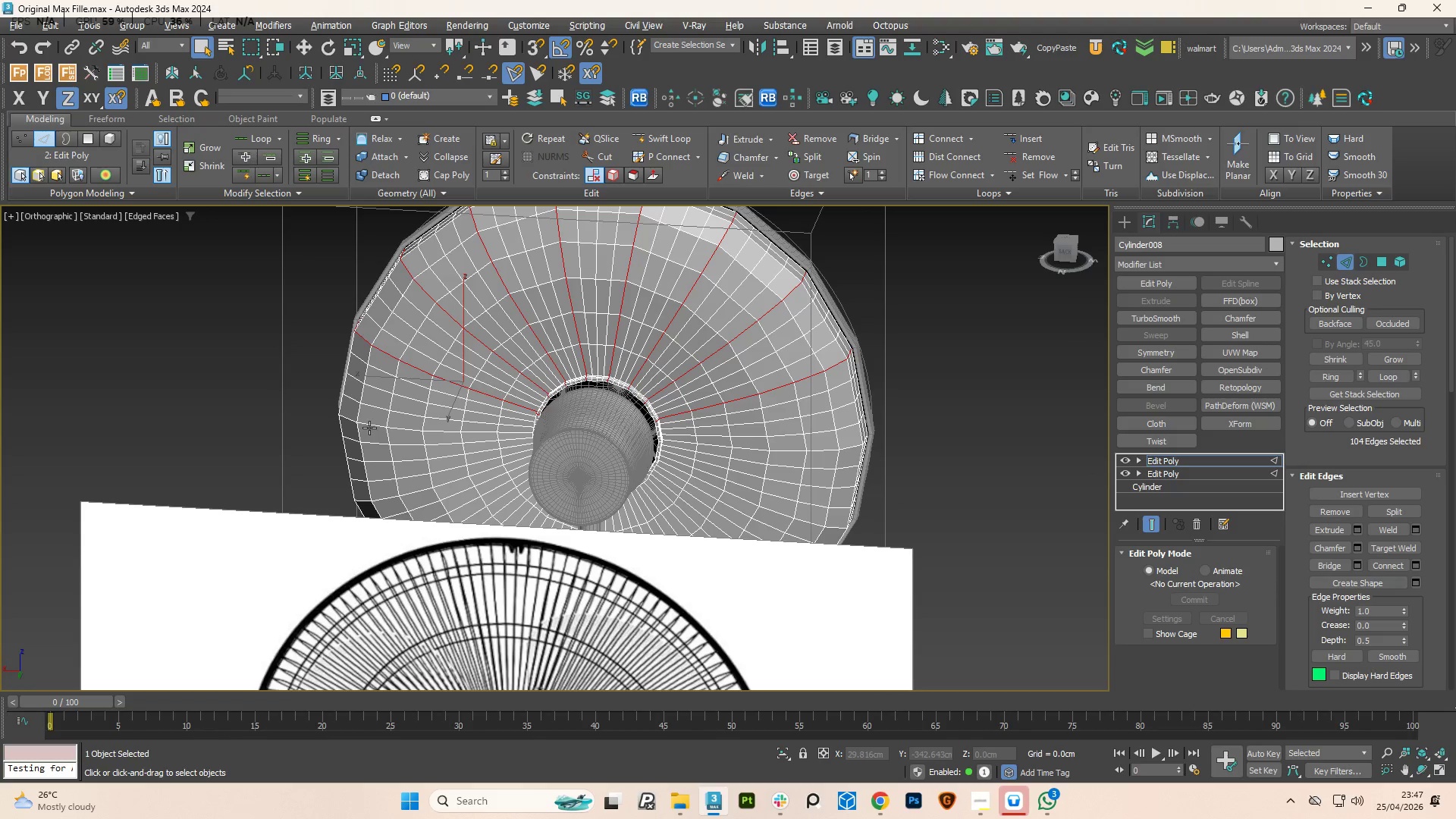 
double_click([372, 422])
 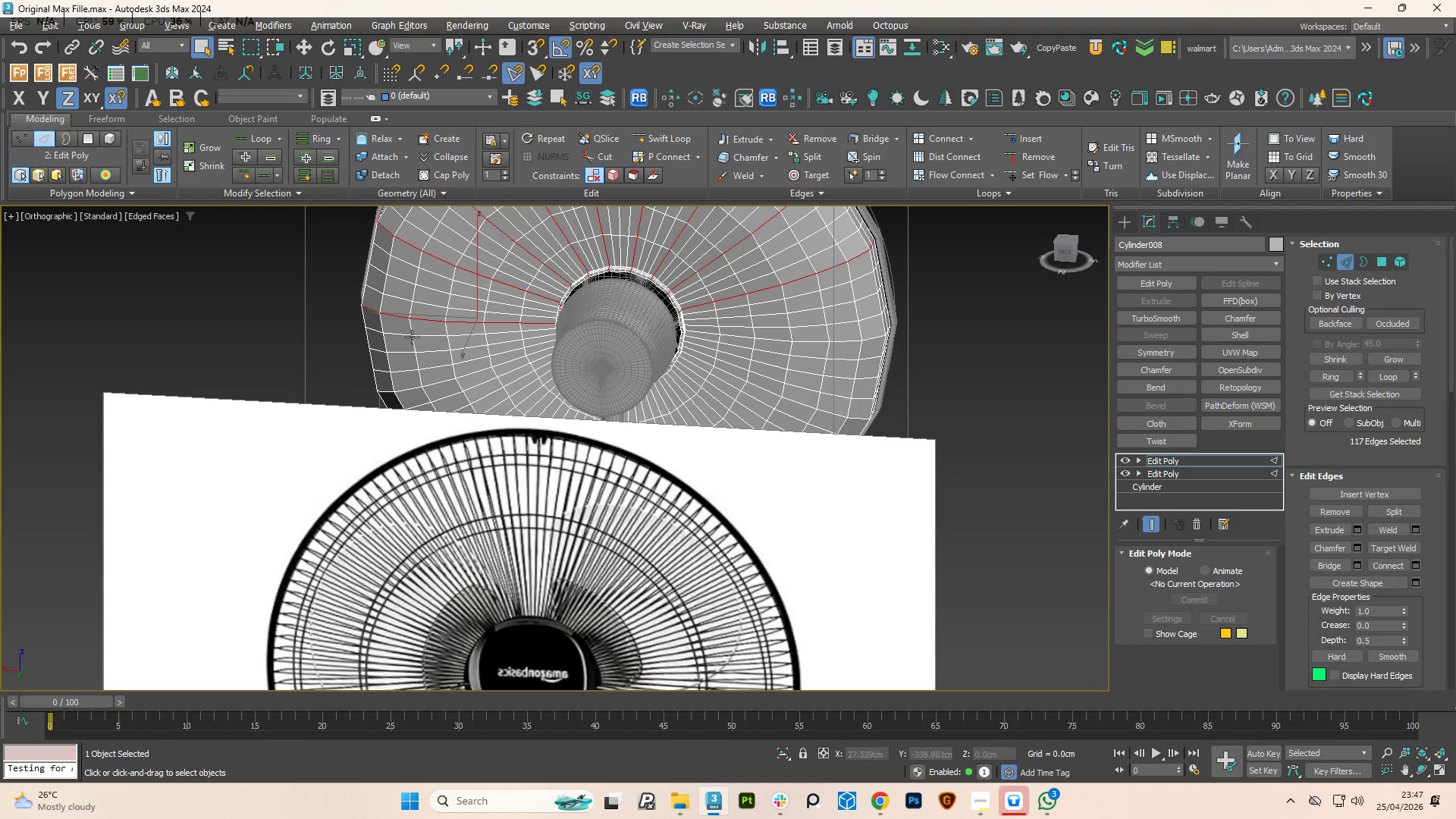 
hold_key(key=ControlLeft, duration=1.83)
double_click([410, 386])
 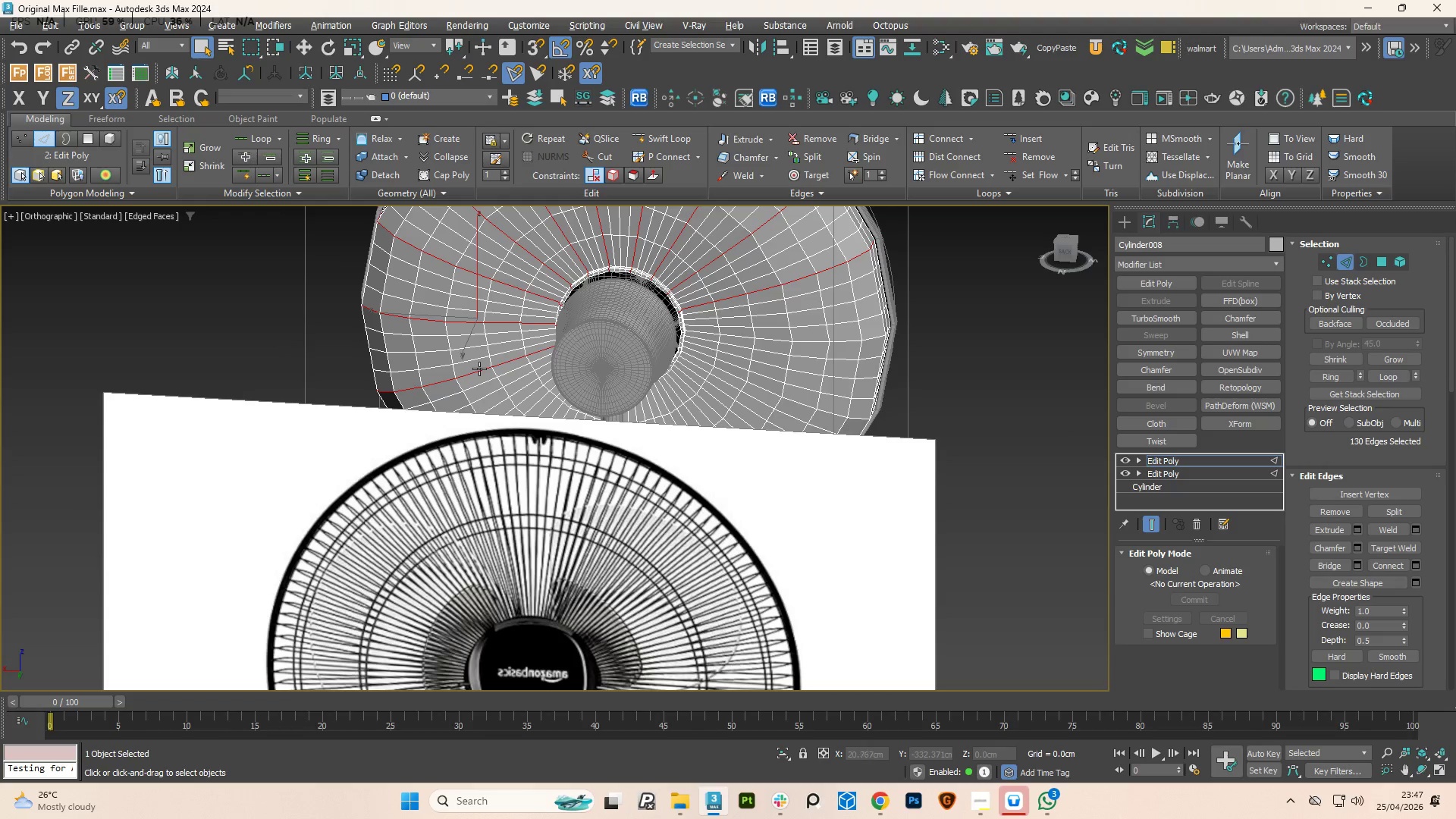 
hold_key(key=AltLeft, duration=0.48)
 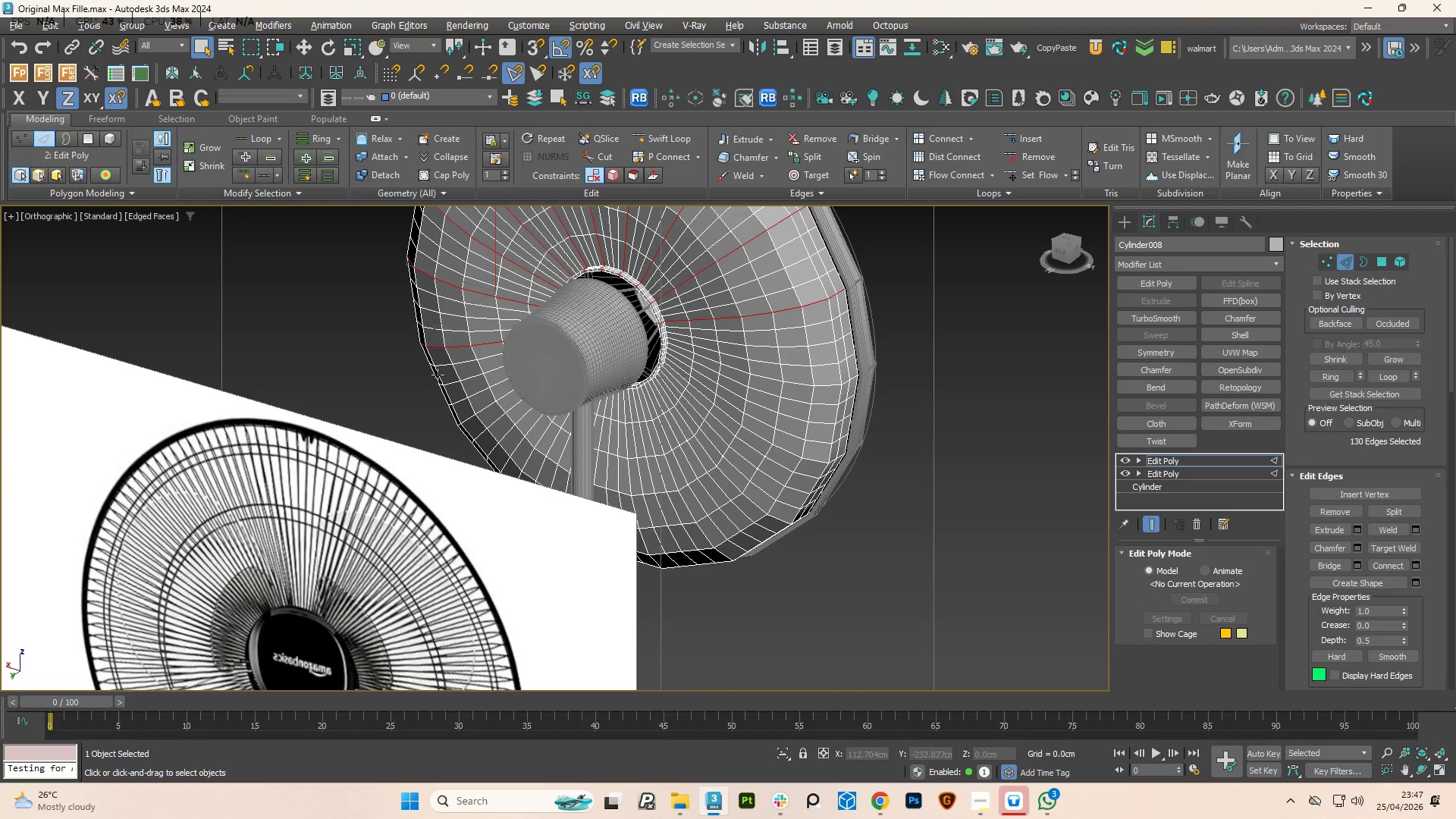 
hold_key(key=ControlLeft, duration=0.86)
 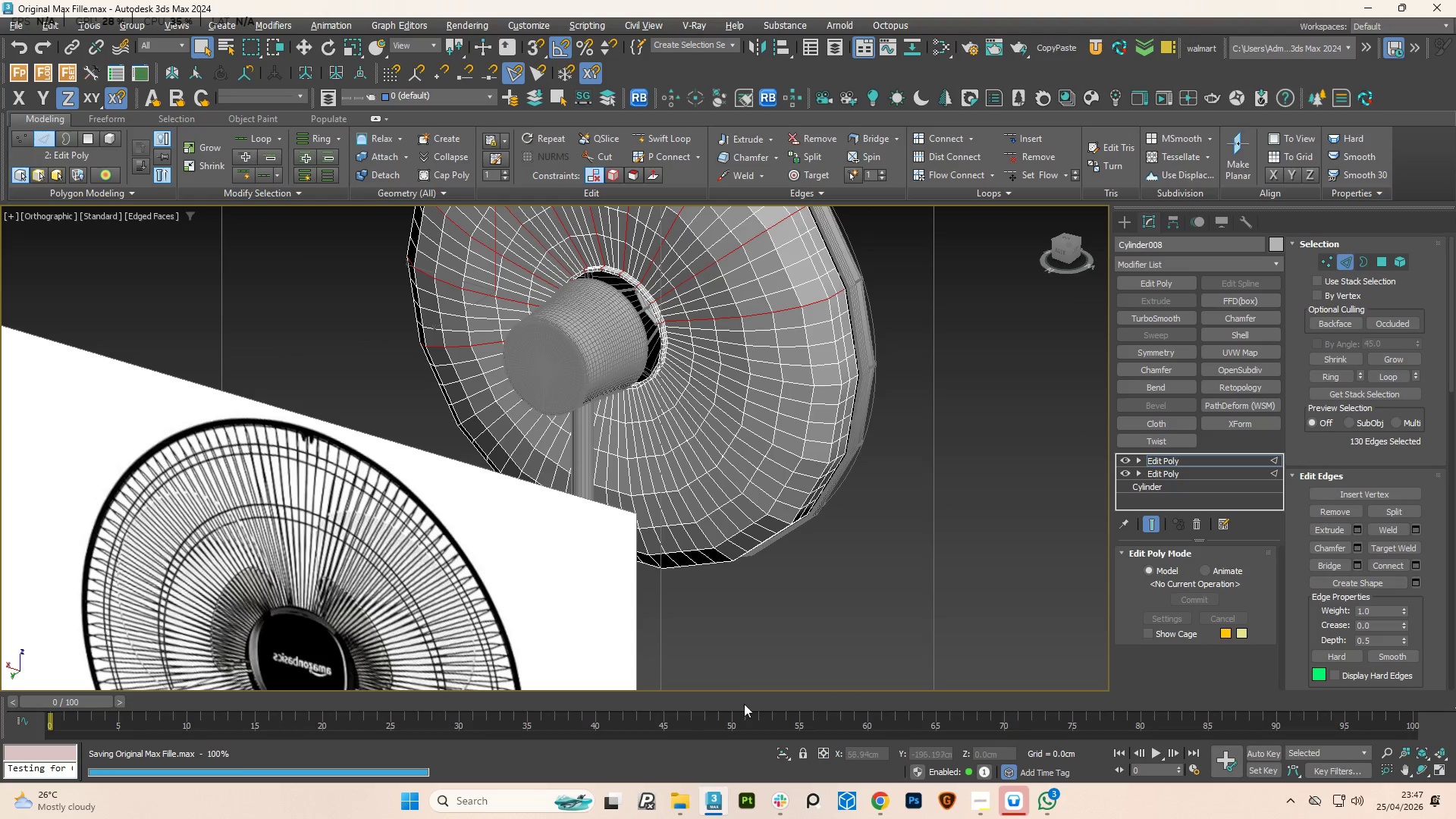 